 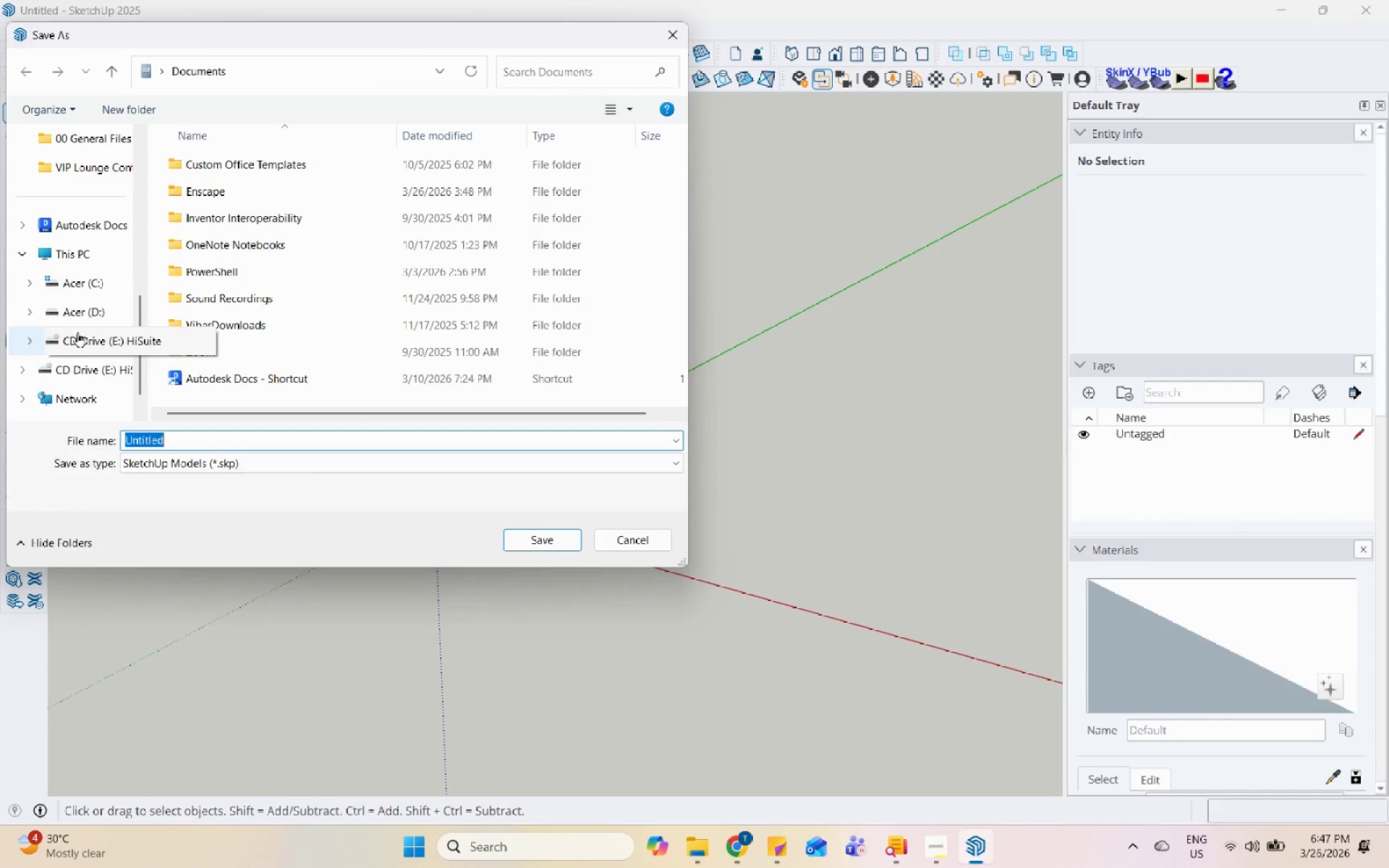 
left_click([88, 306])
 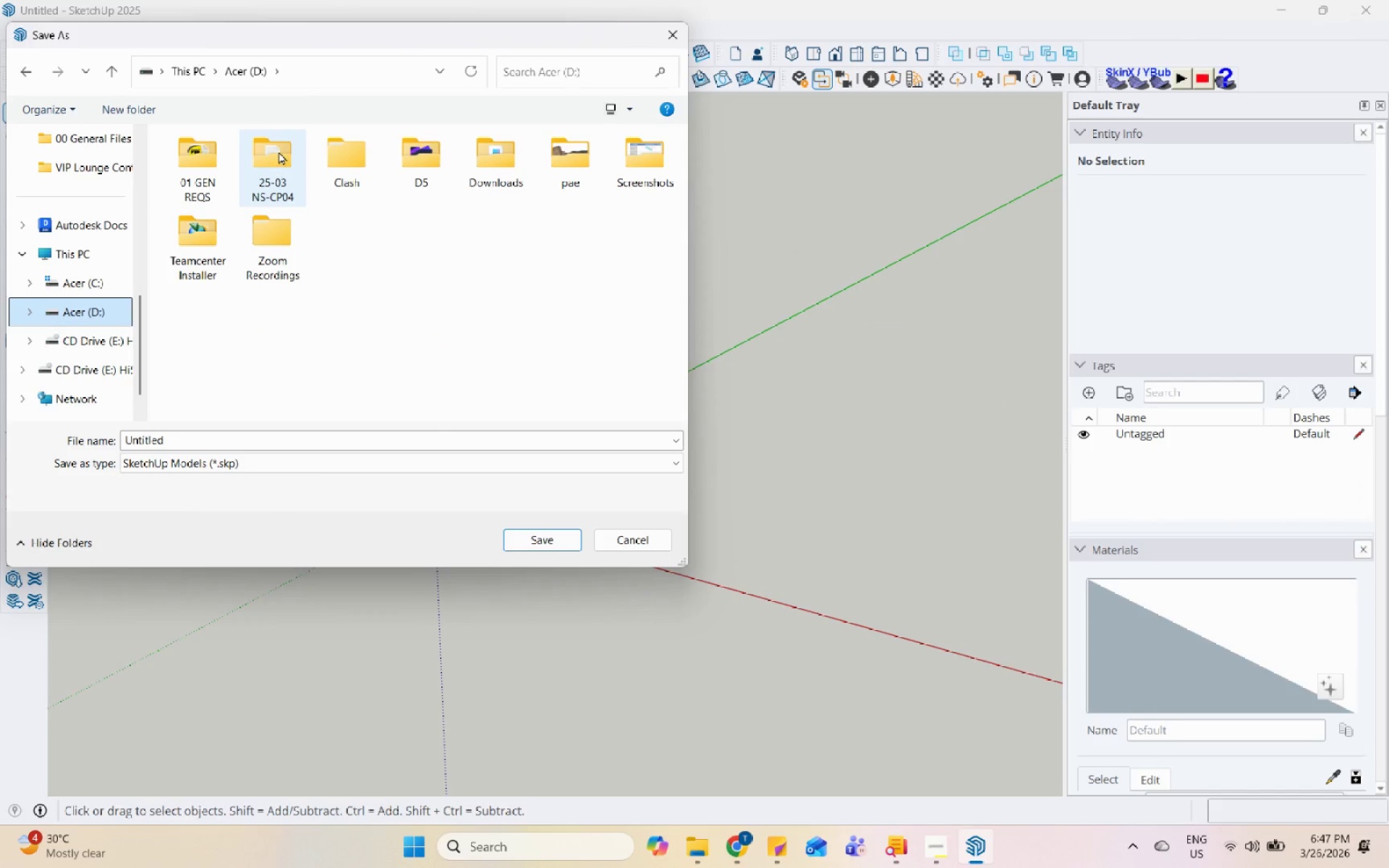 
double_click([279, 151])
 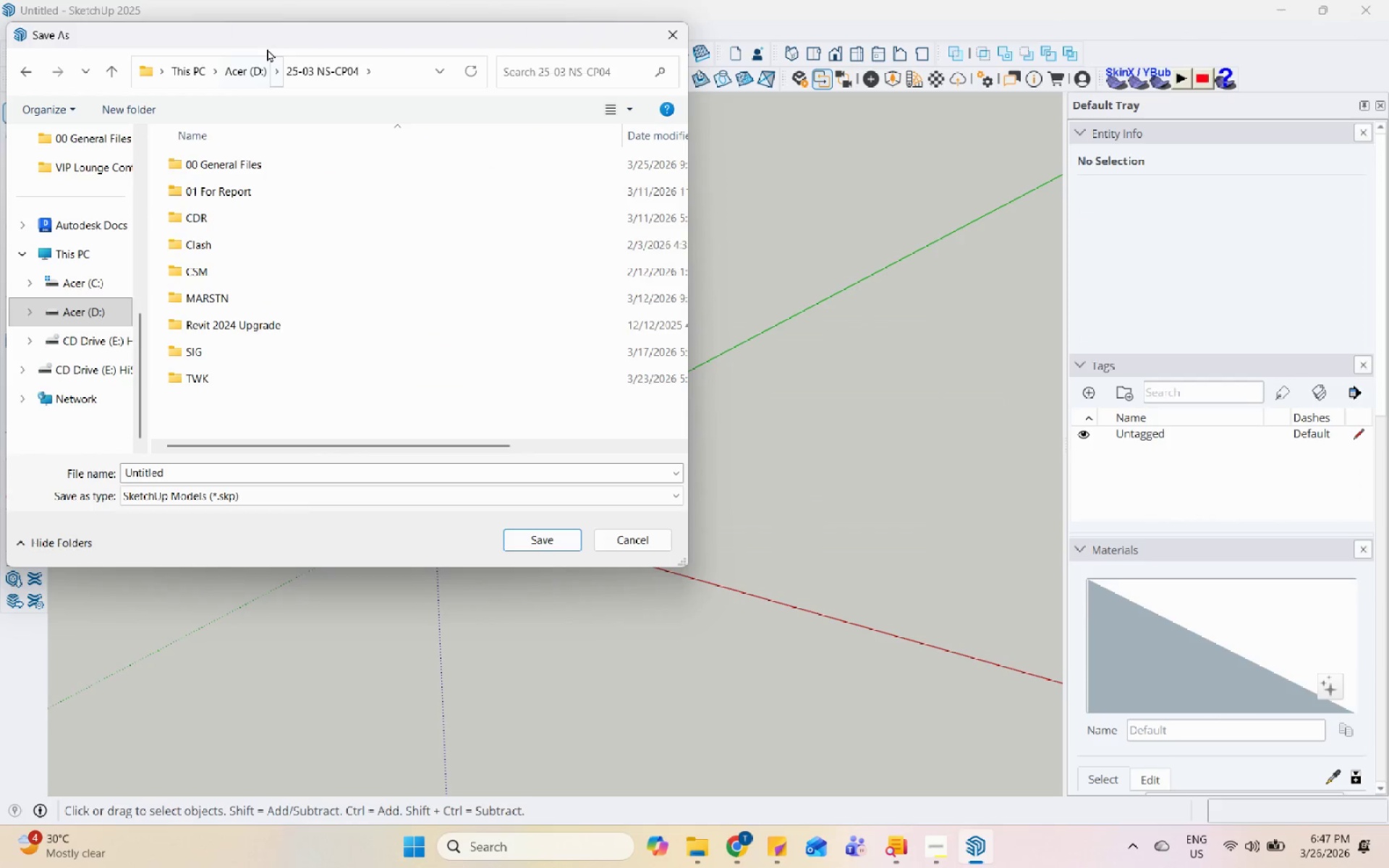 
left_click([244, 75])
 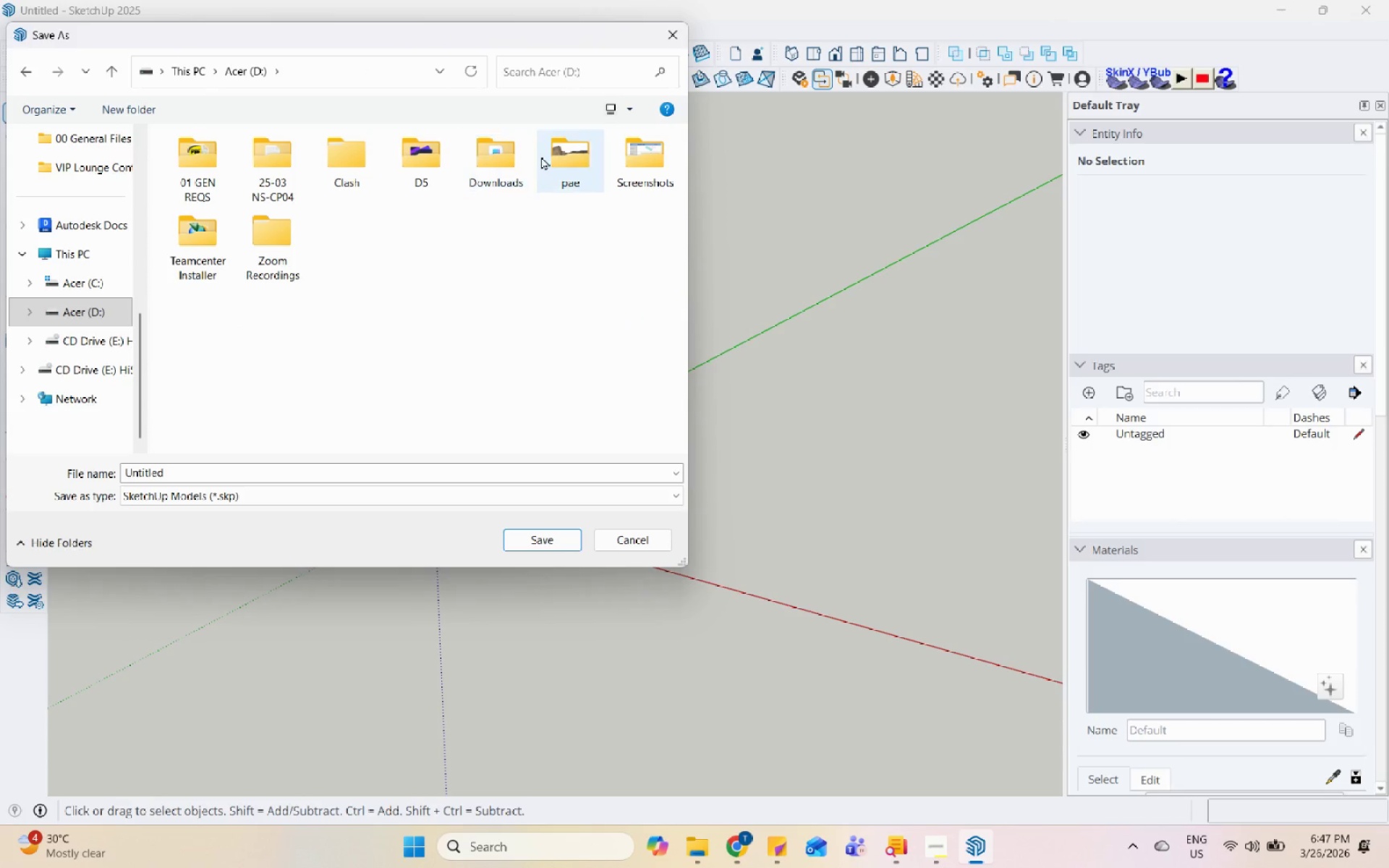 
double_click([541, 156])
 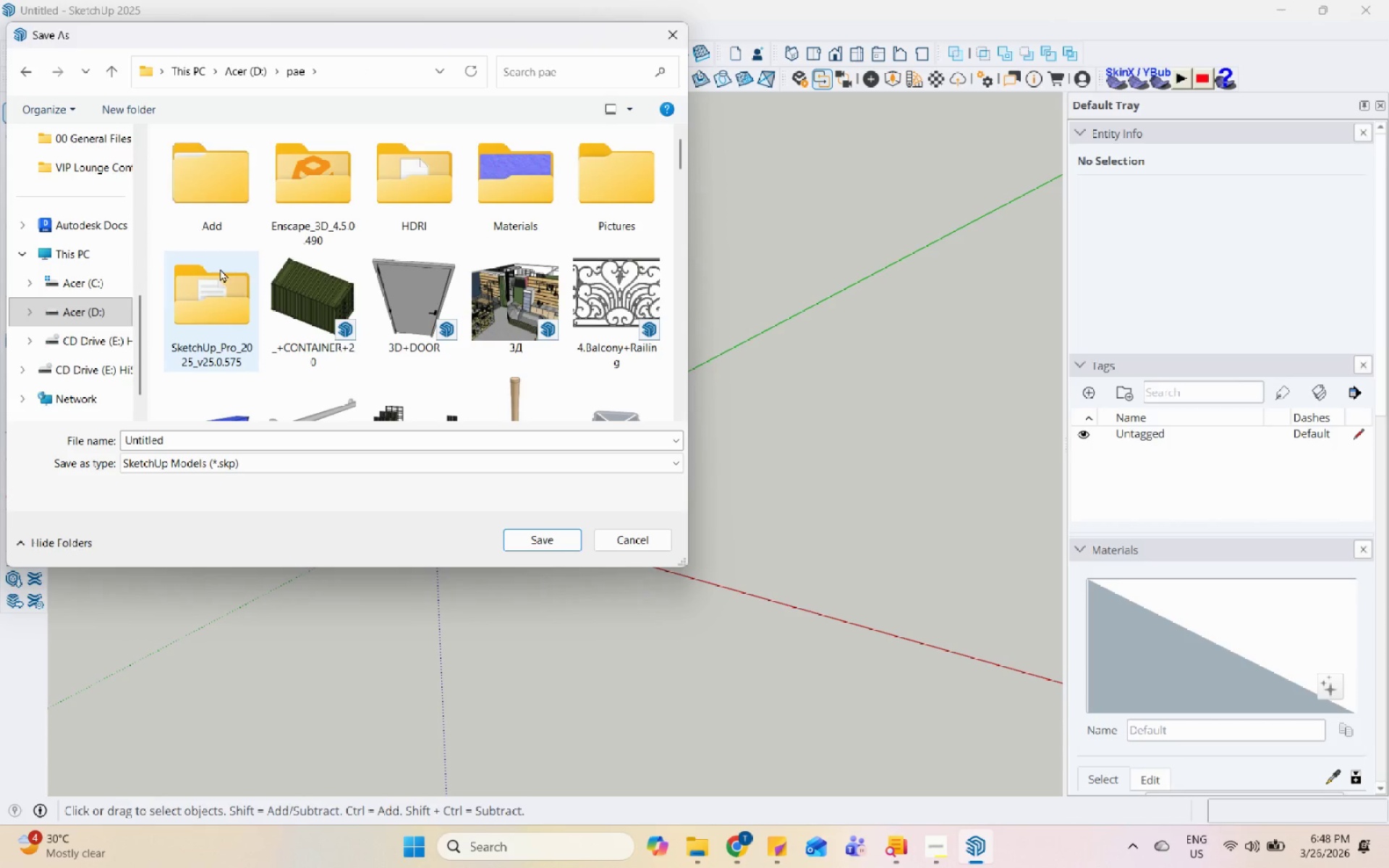 
double_click([234, 184])
 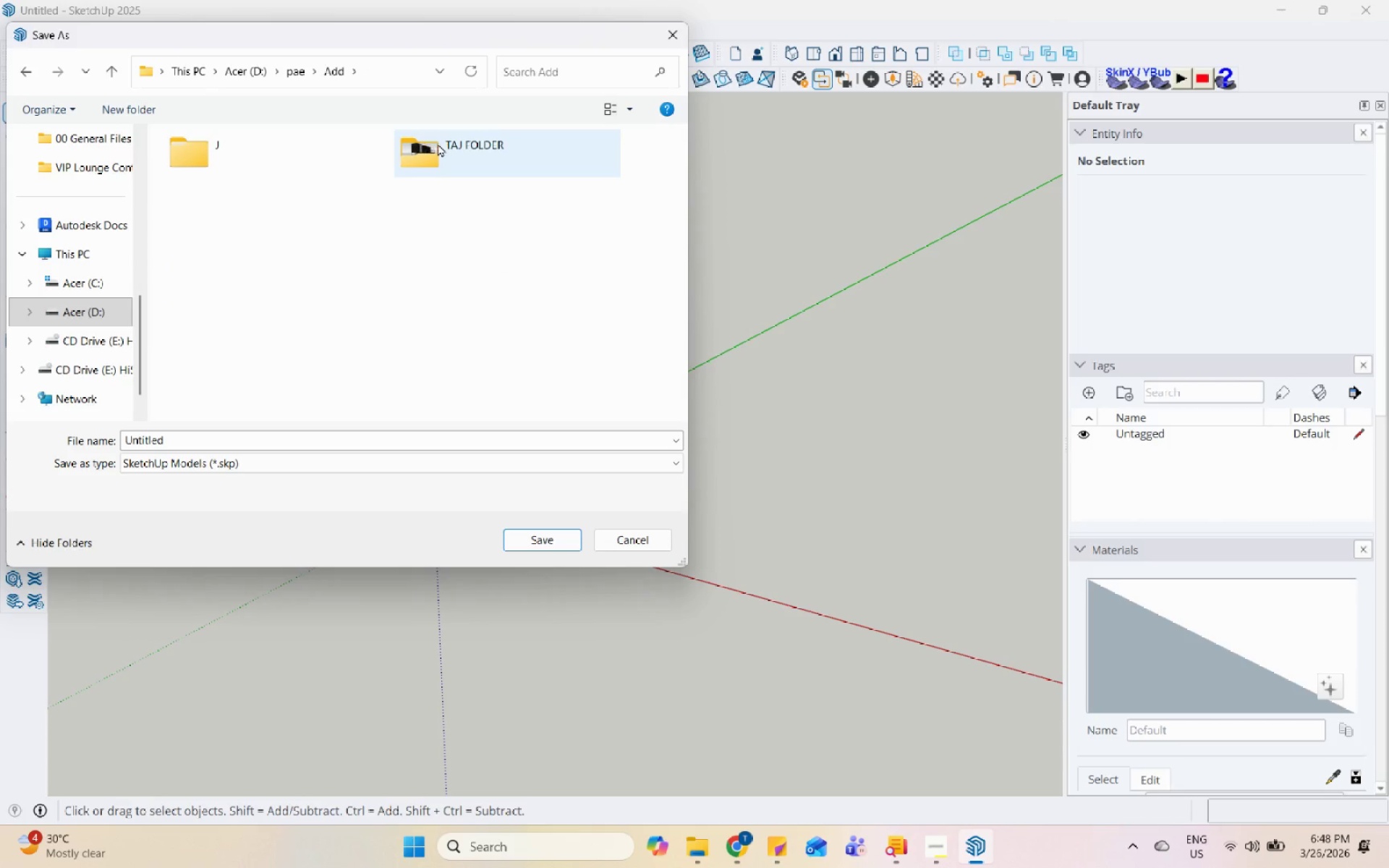 
double_click([438, 143])
 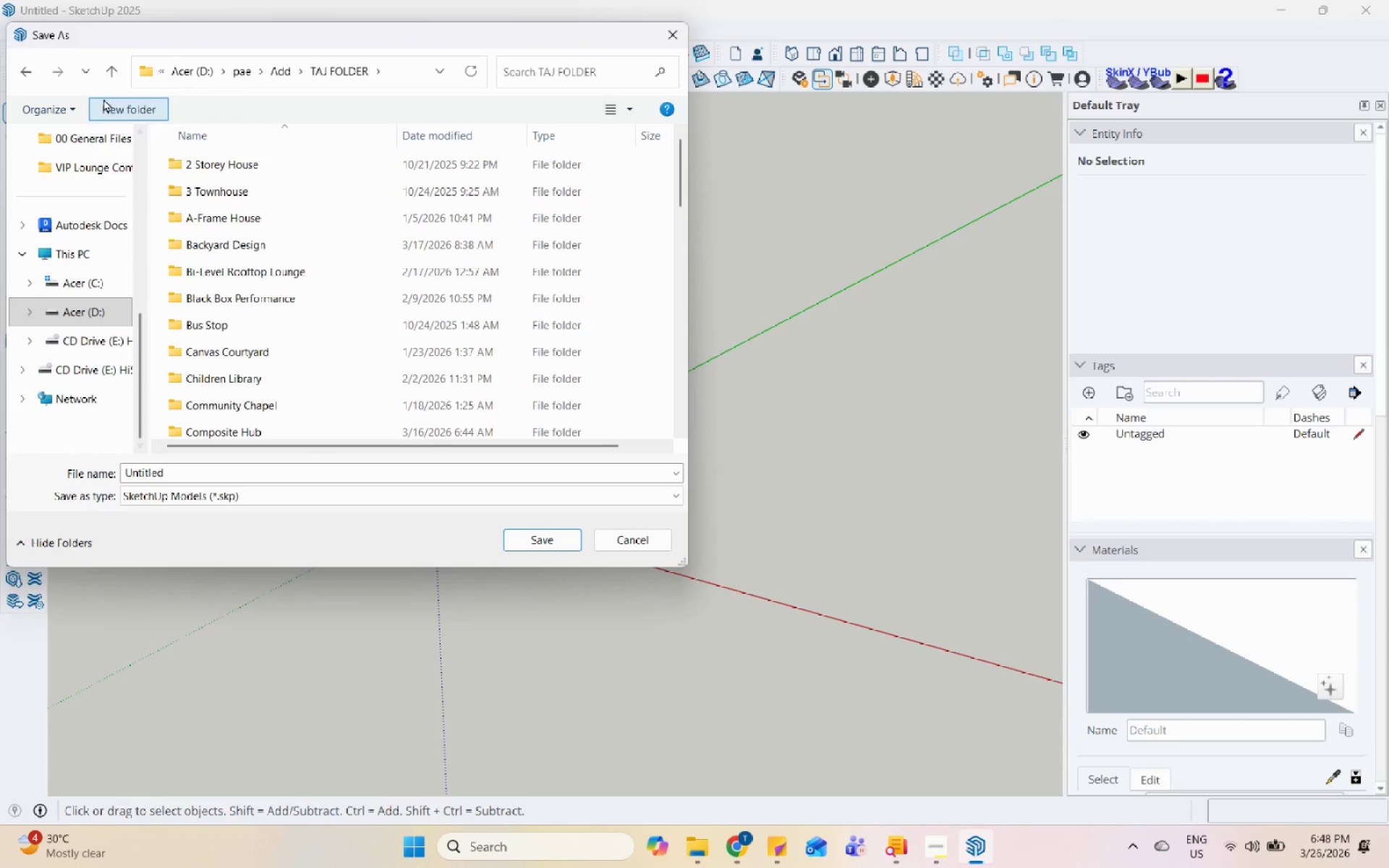 
left_click([128, 109])
 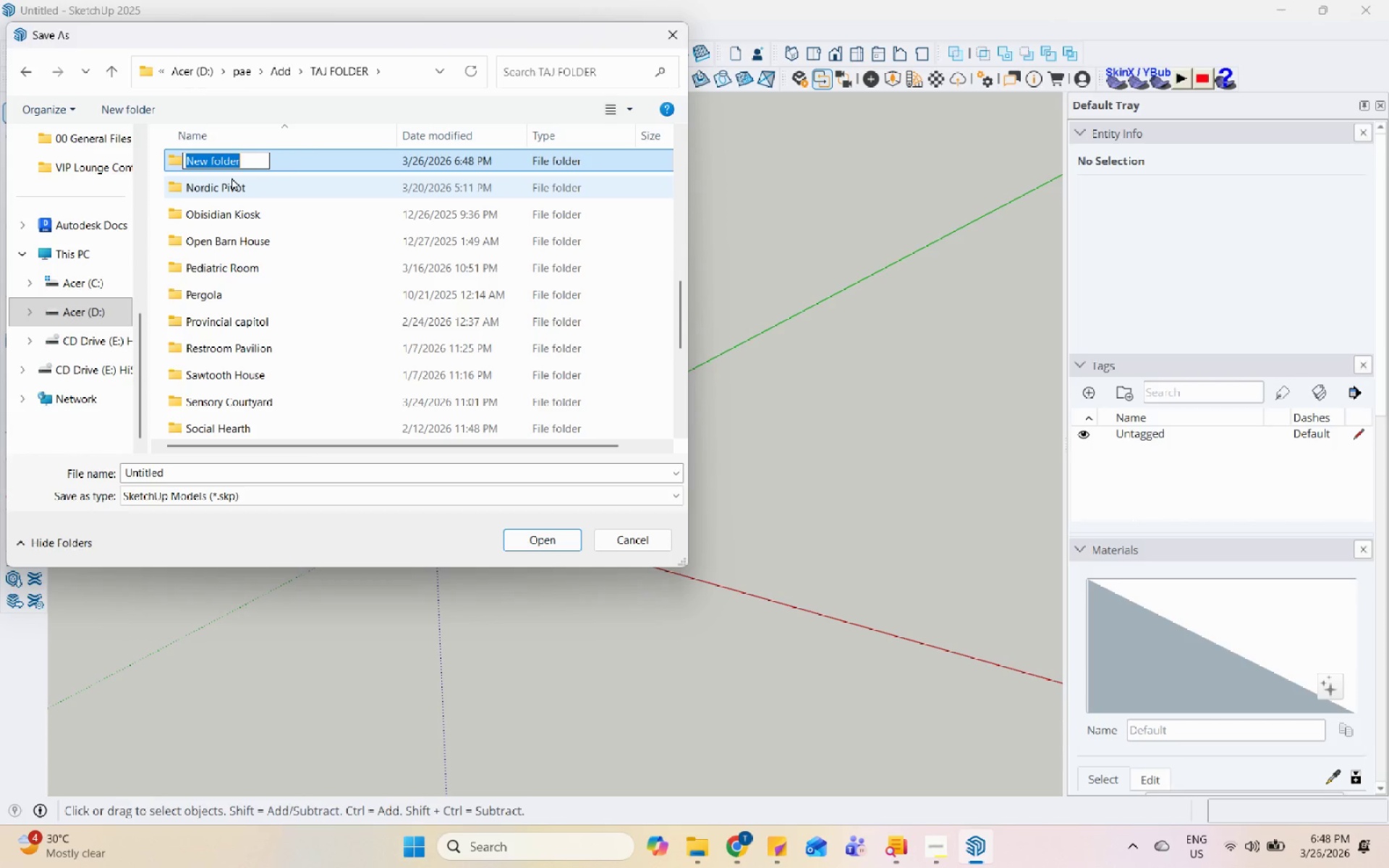 
key(Control+V)
 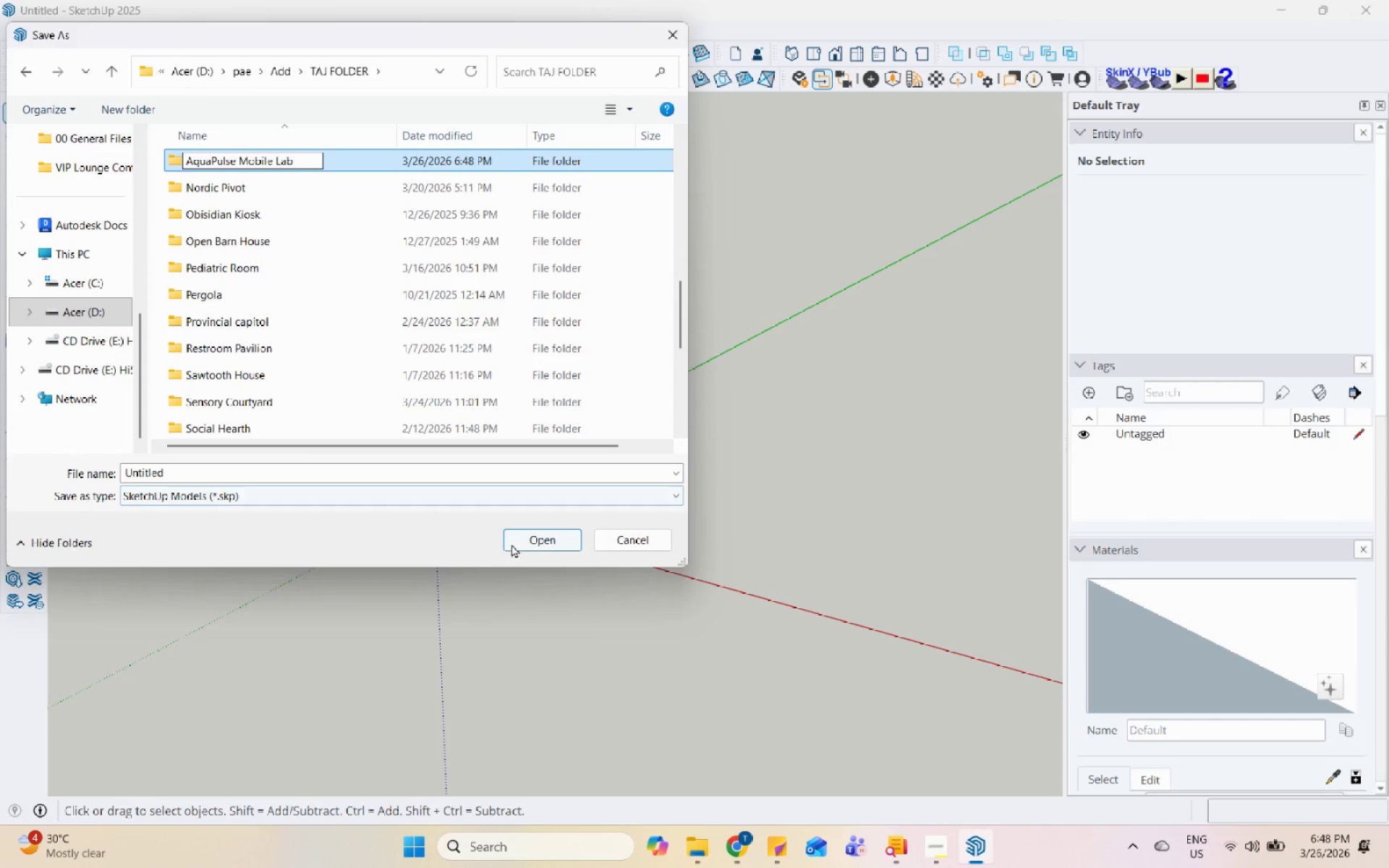 
left_click([511, 544])
 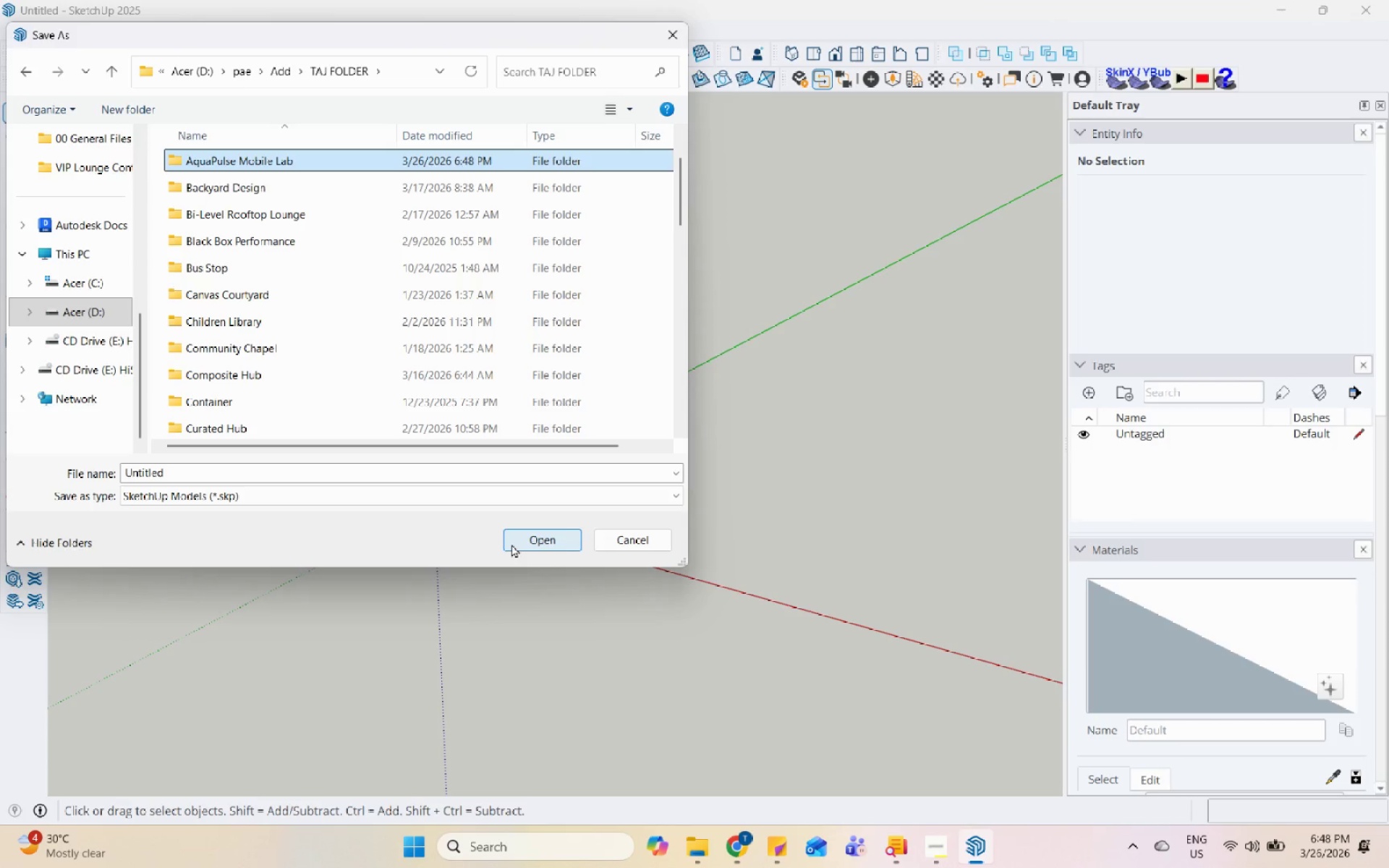 
left_click([511, 544])
 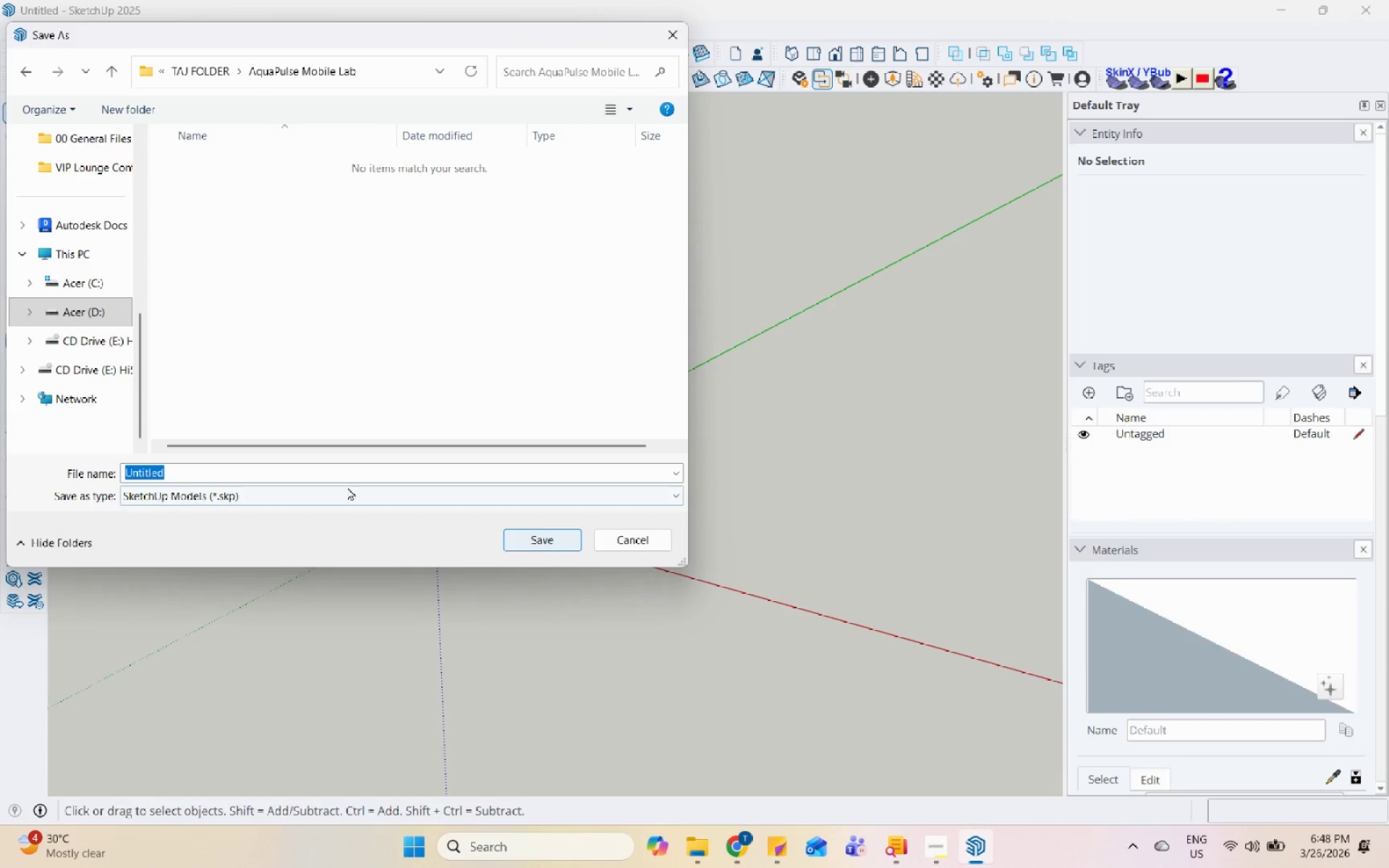 
key(Control+V)
 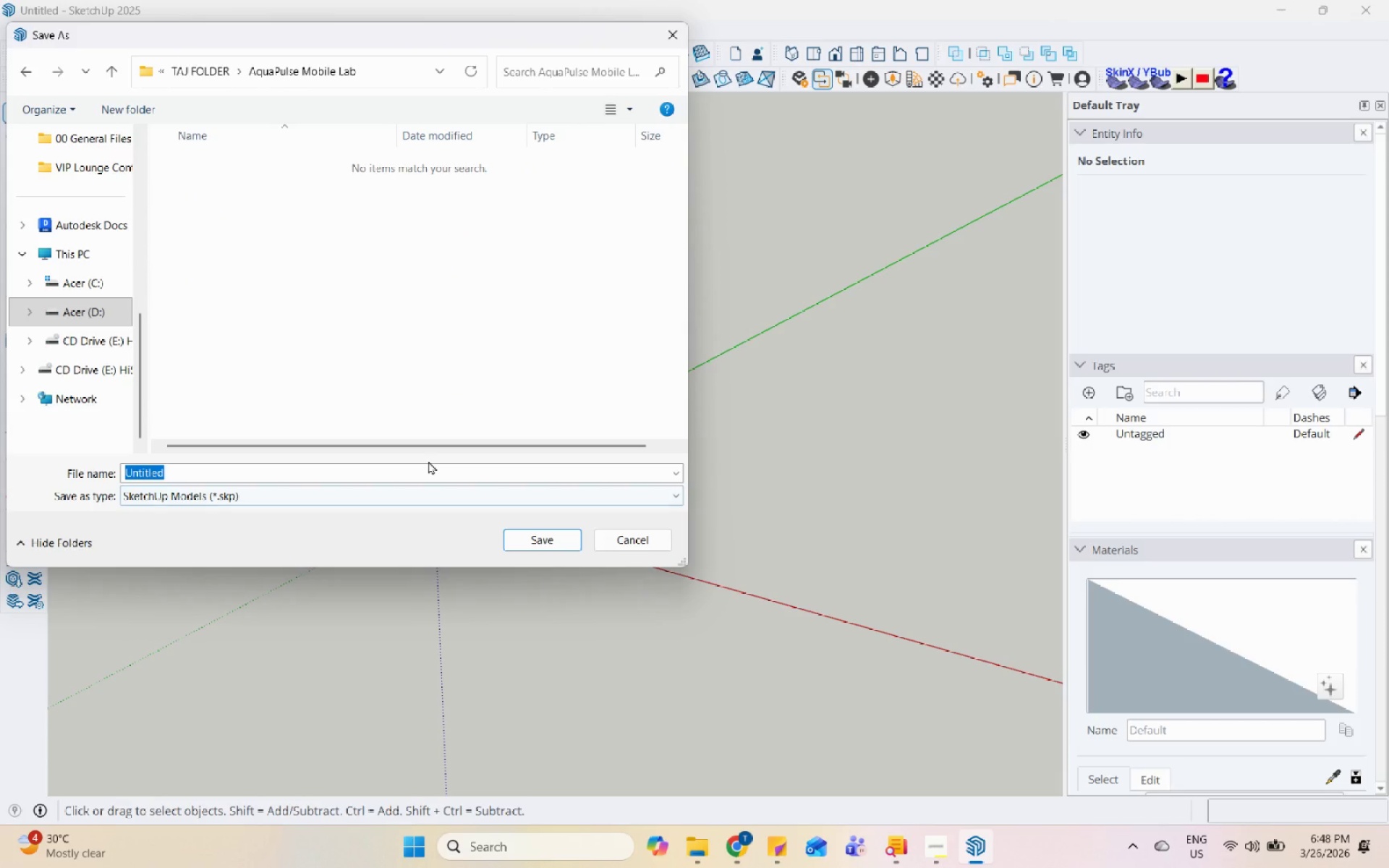 
double_click([428, 468])
 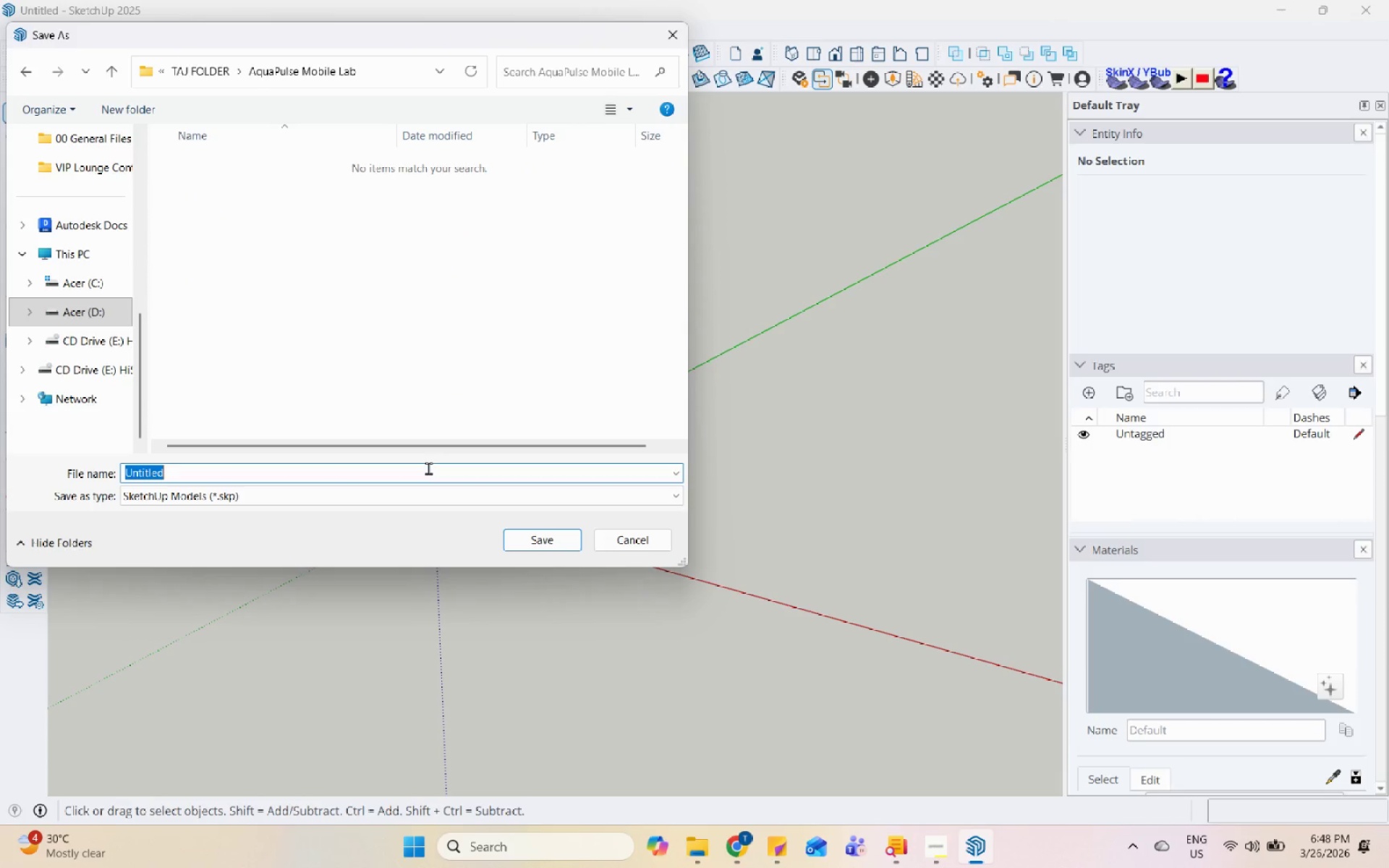 
triple_click([428, 468])
 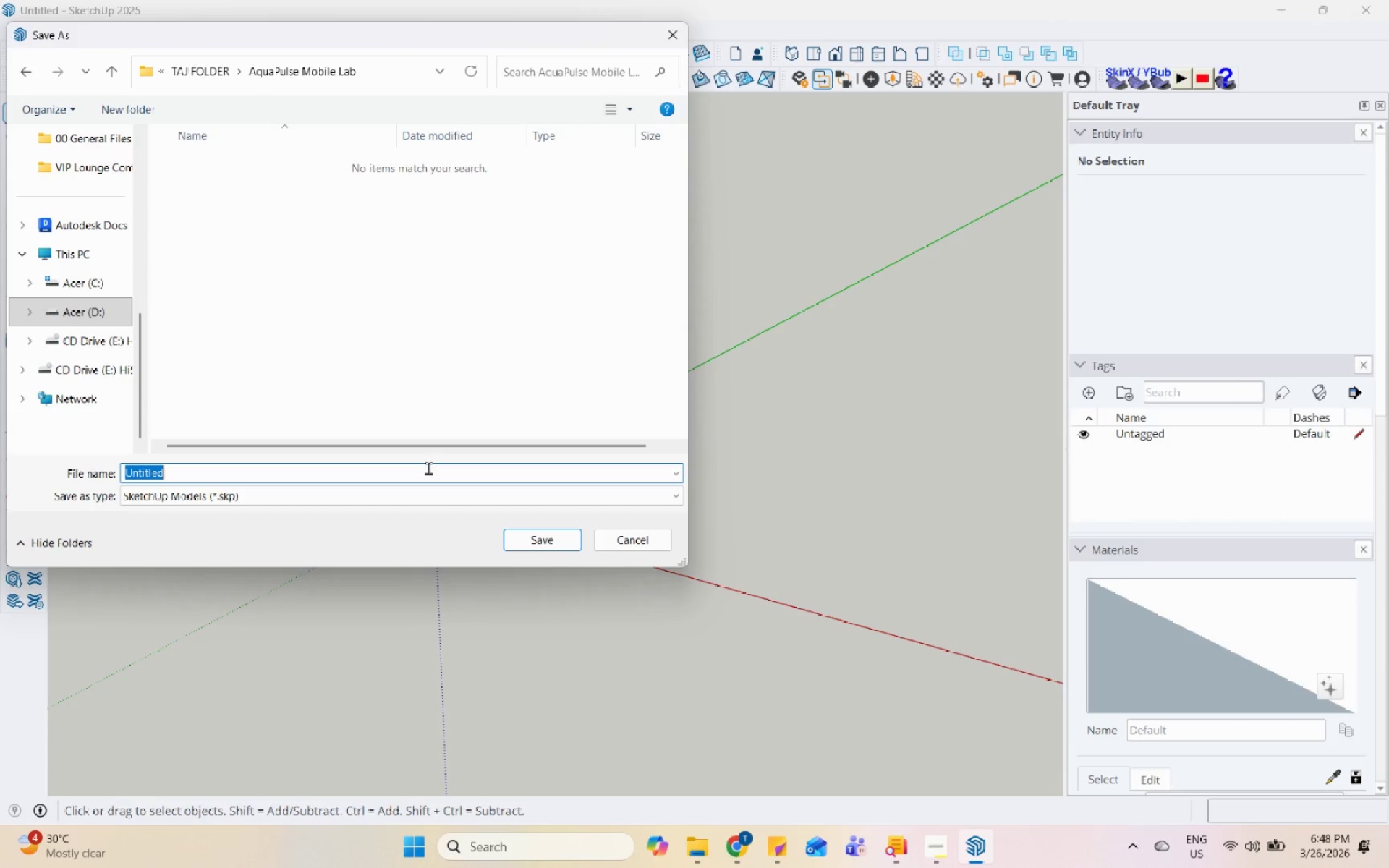 
key(Control+V)
 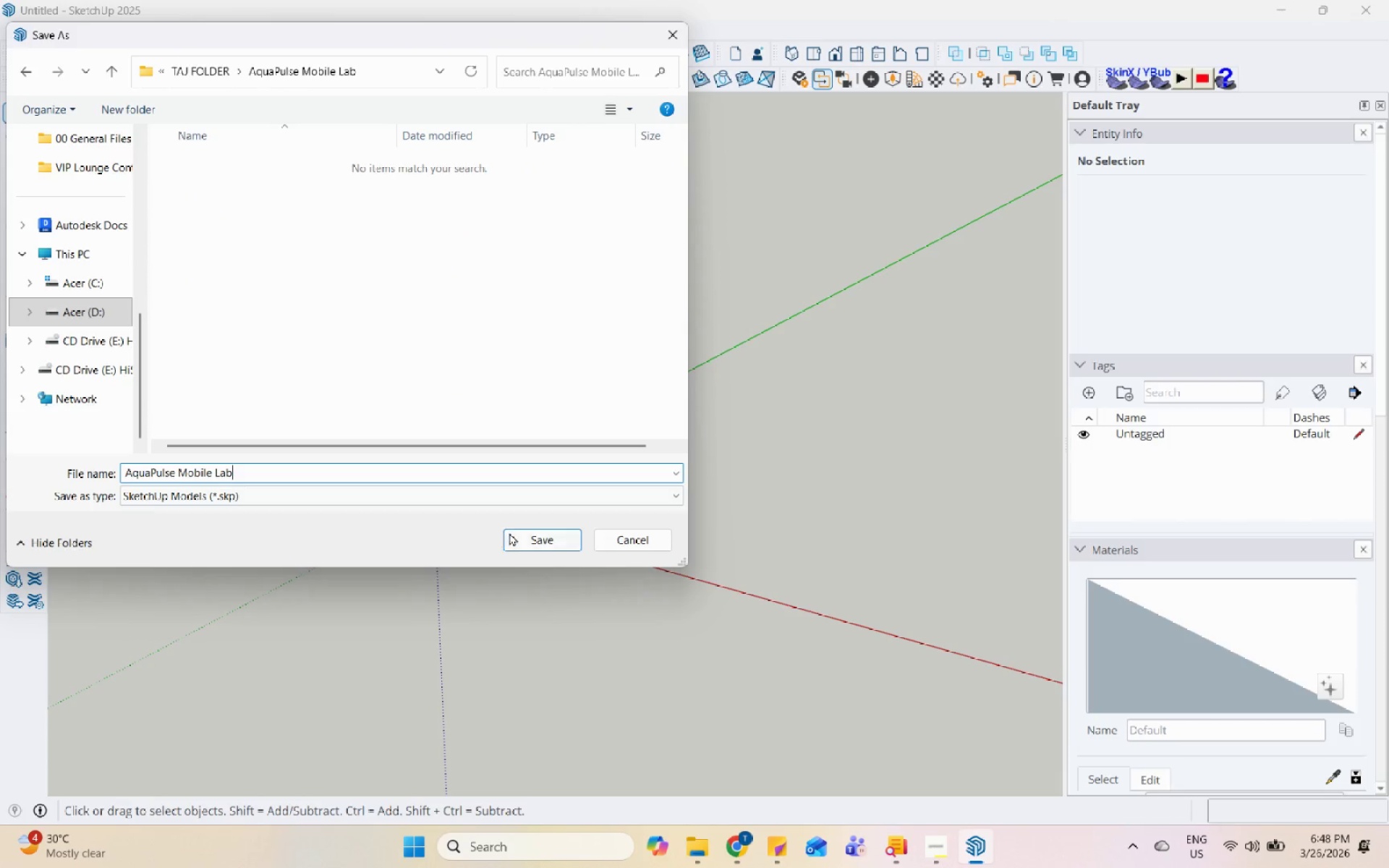 
left_click([521, 536])
 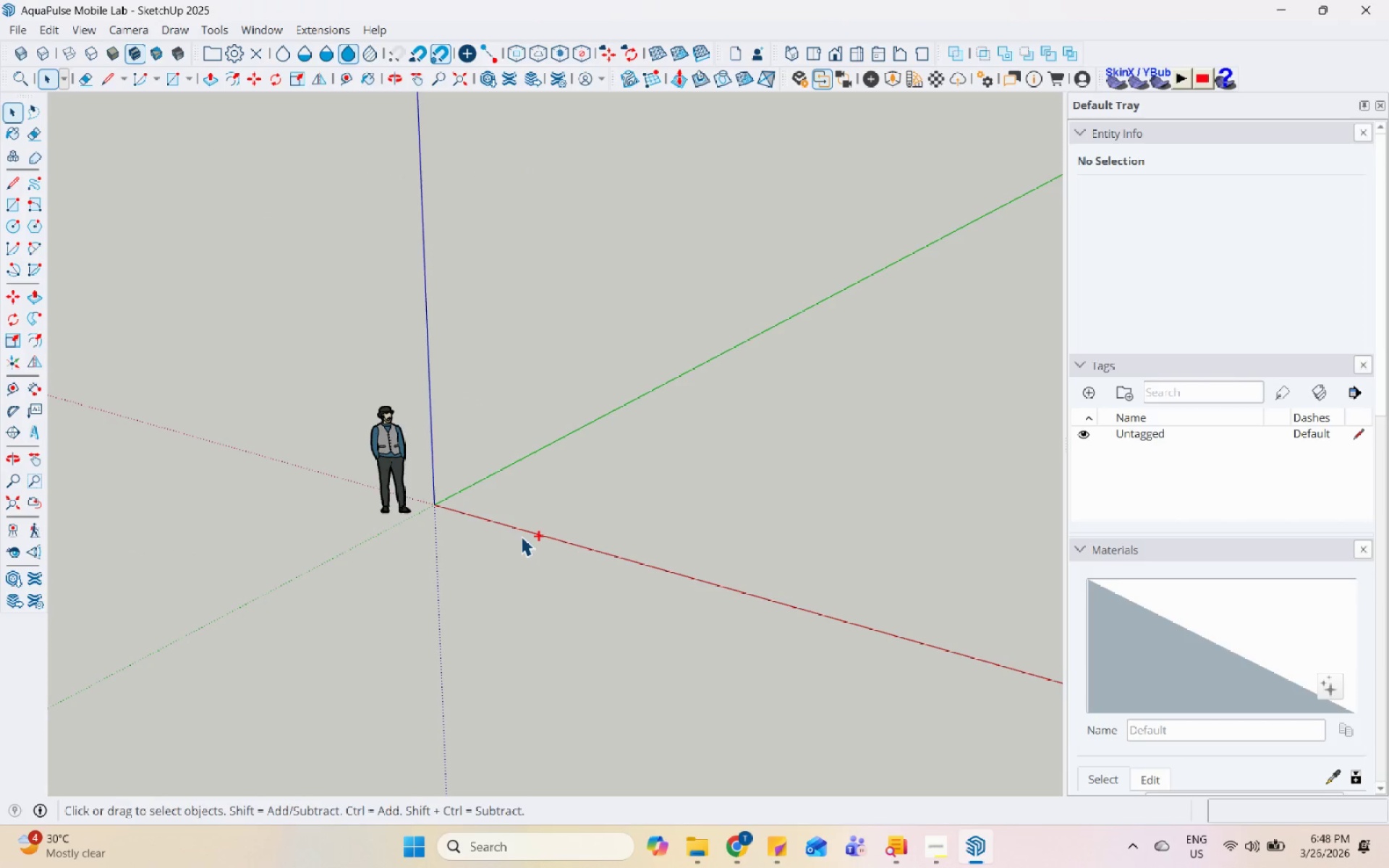 
scroll: coordinate [407, 461], scroll_direction: down, amount: 9.0
 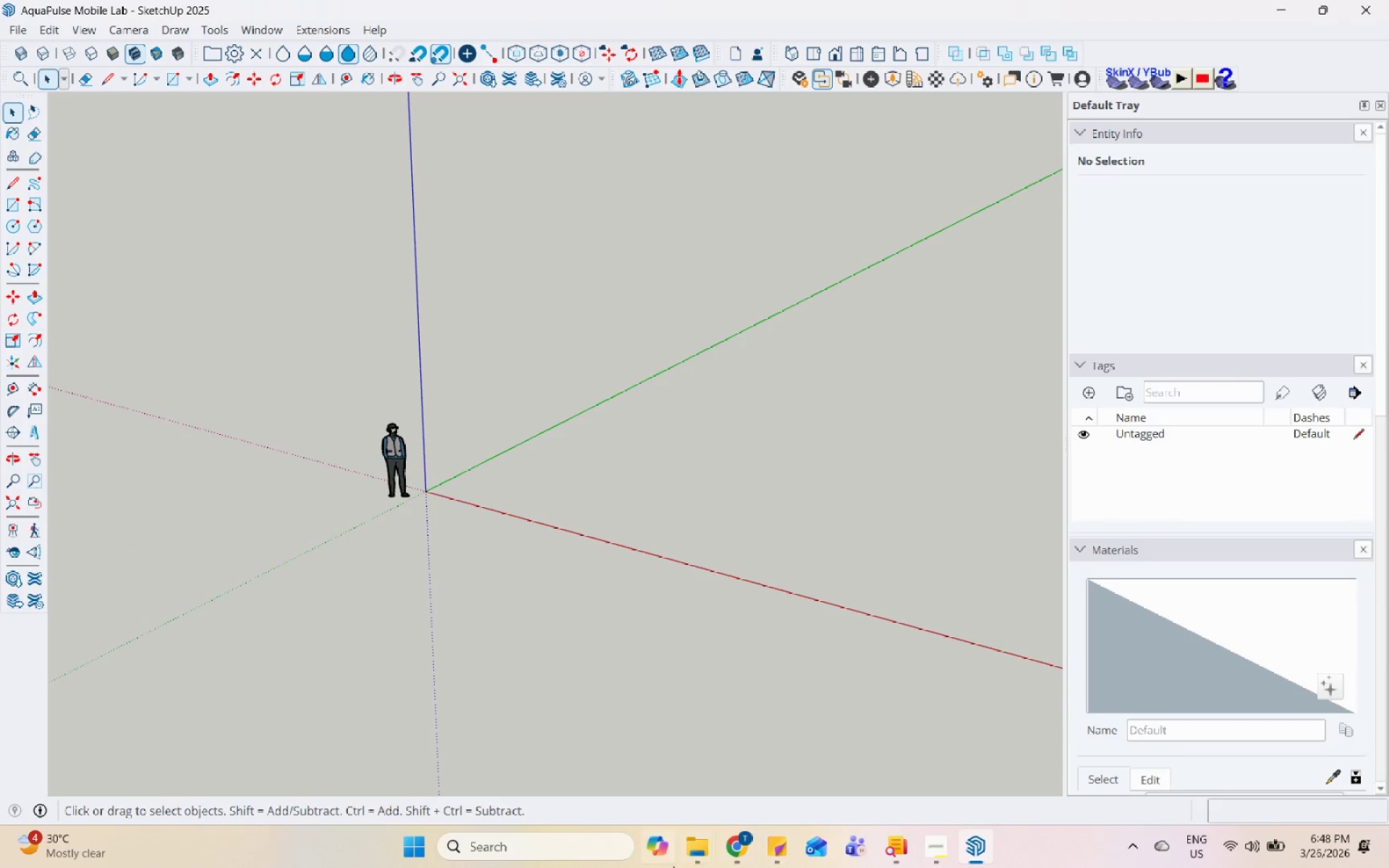 
left_click([734, 854])
 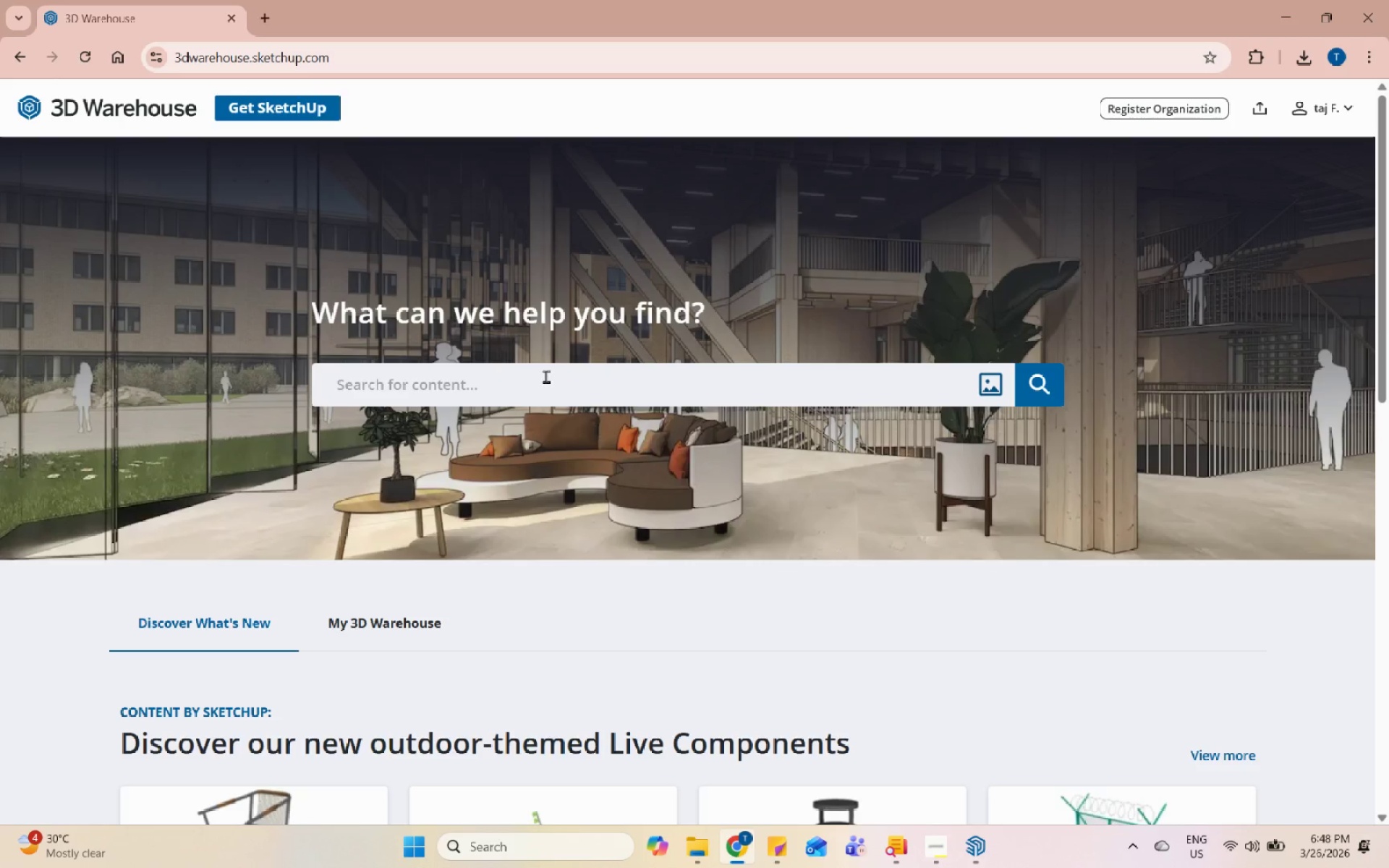 
left_click([553, 397])
 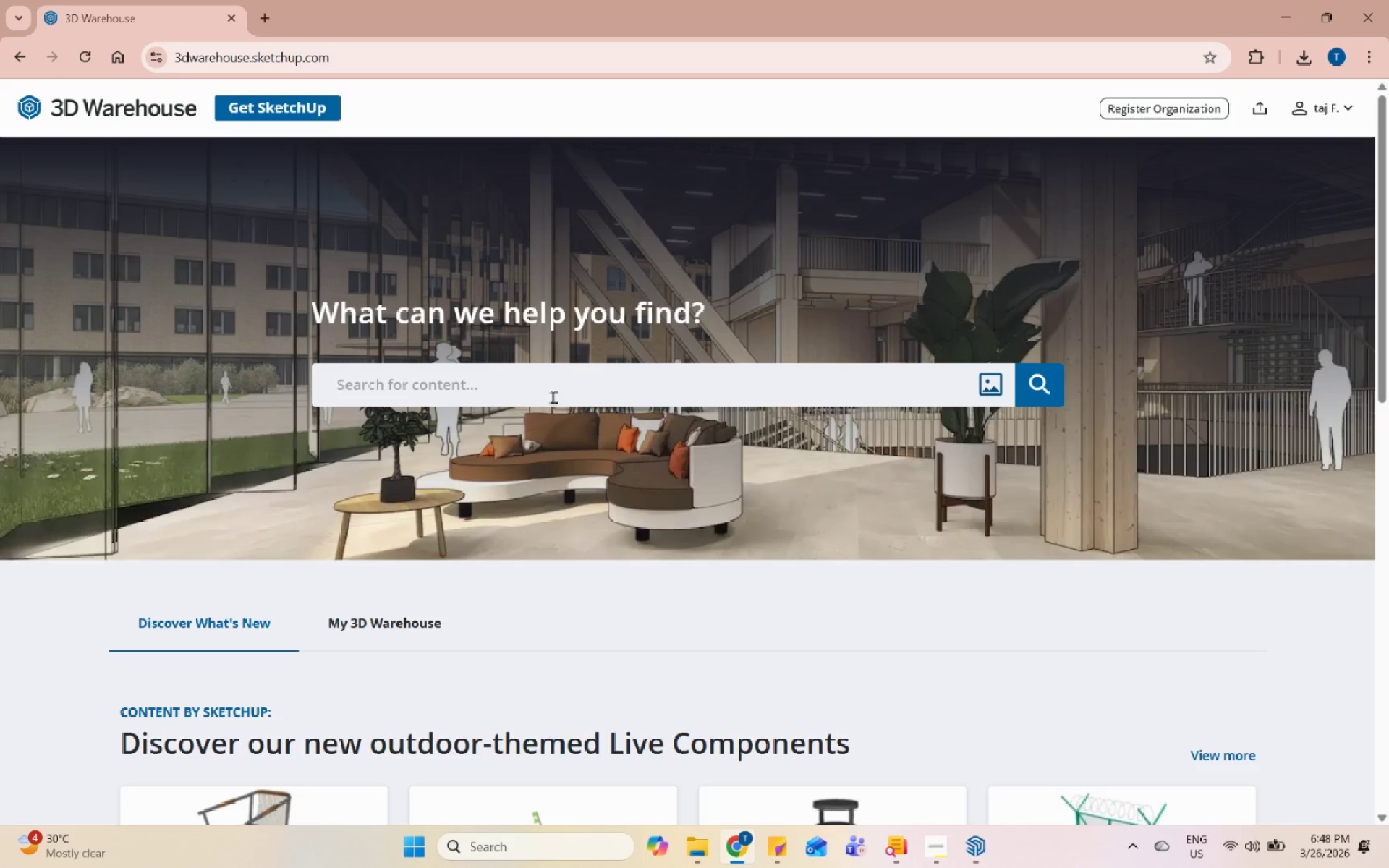 
type(20ft container)
 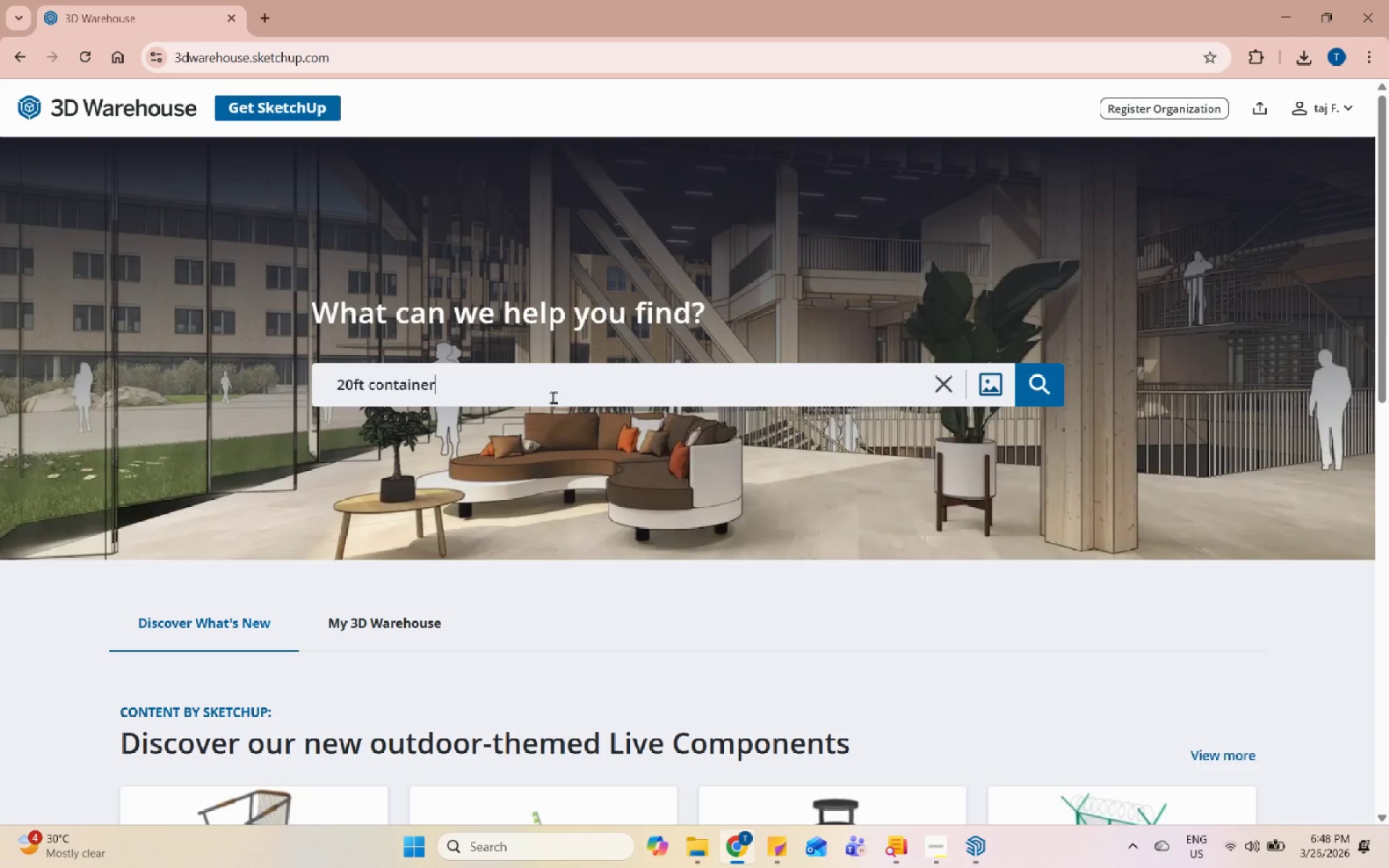 
key(Enter)
 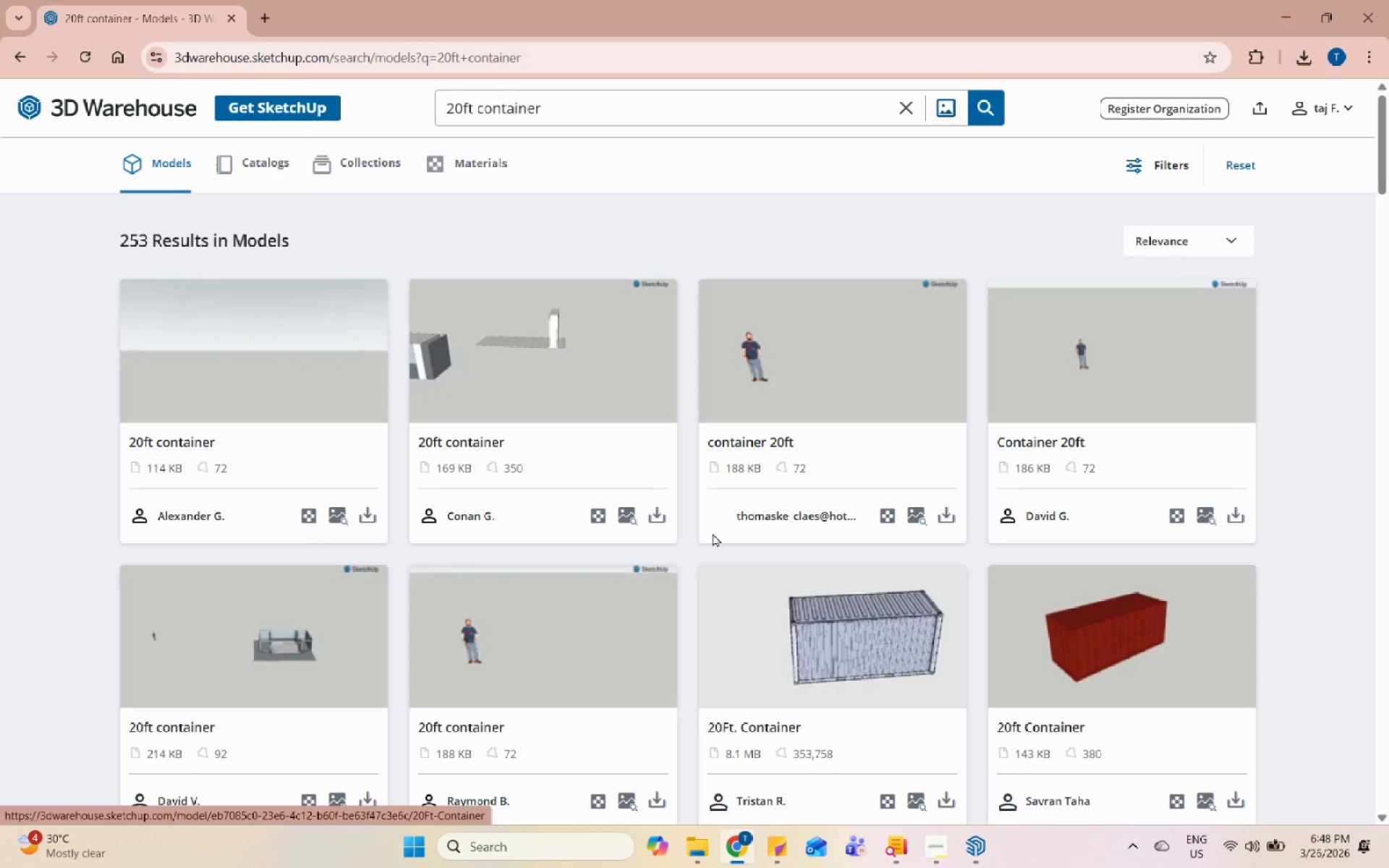 
wait(7.63)
 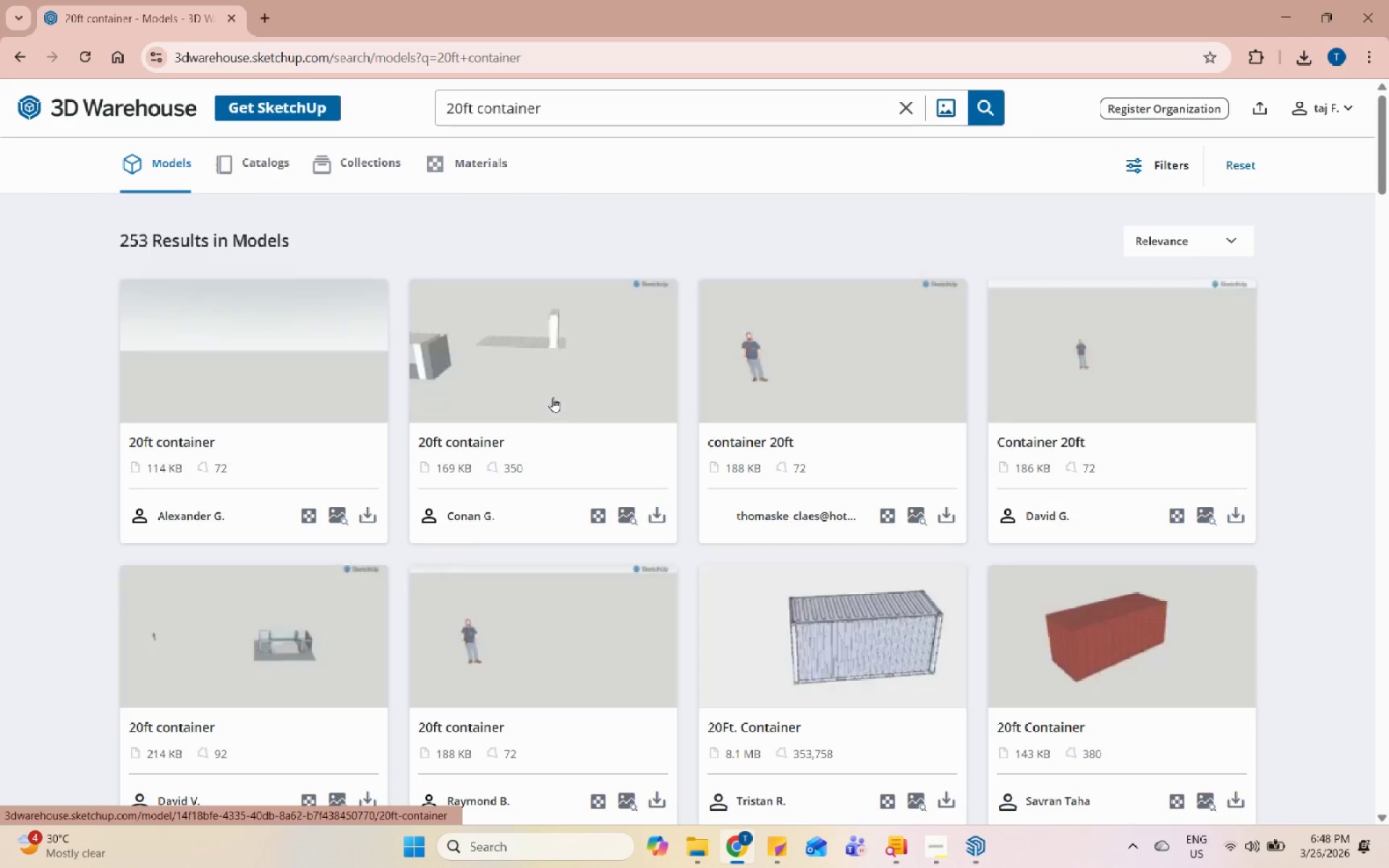 
scroll: coordinate [713, 533], scroll_direction: down, amount: 2.0
 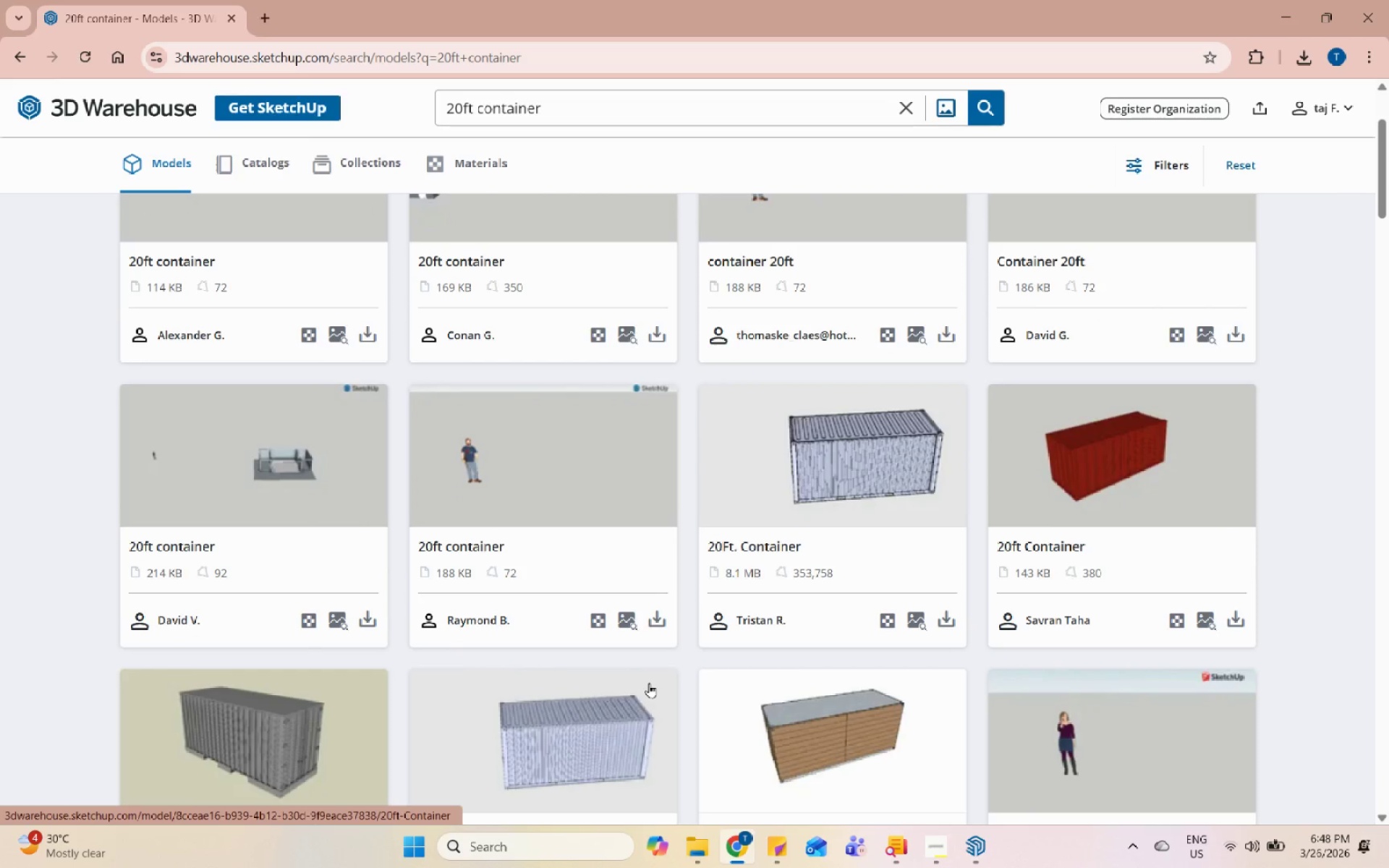 
left_click([1144, 451])
 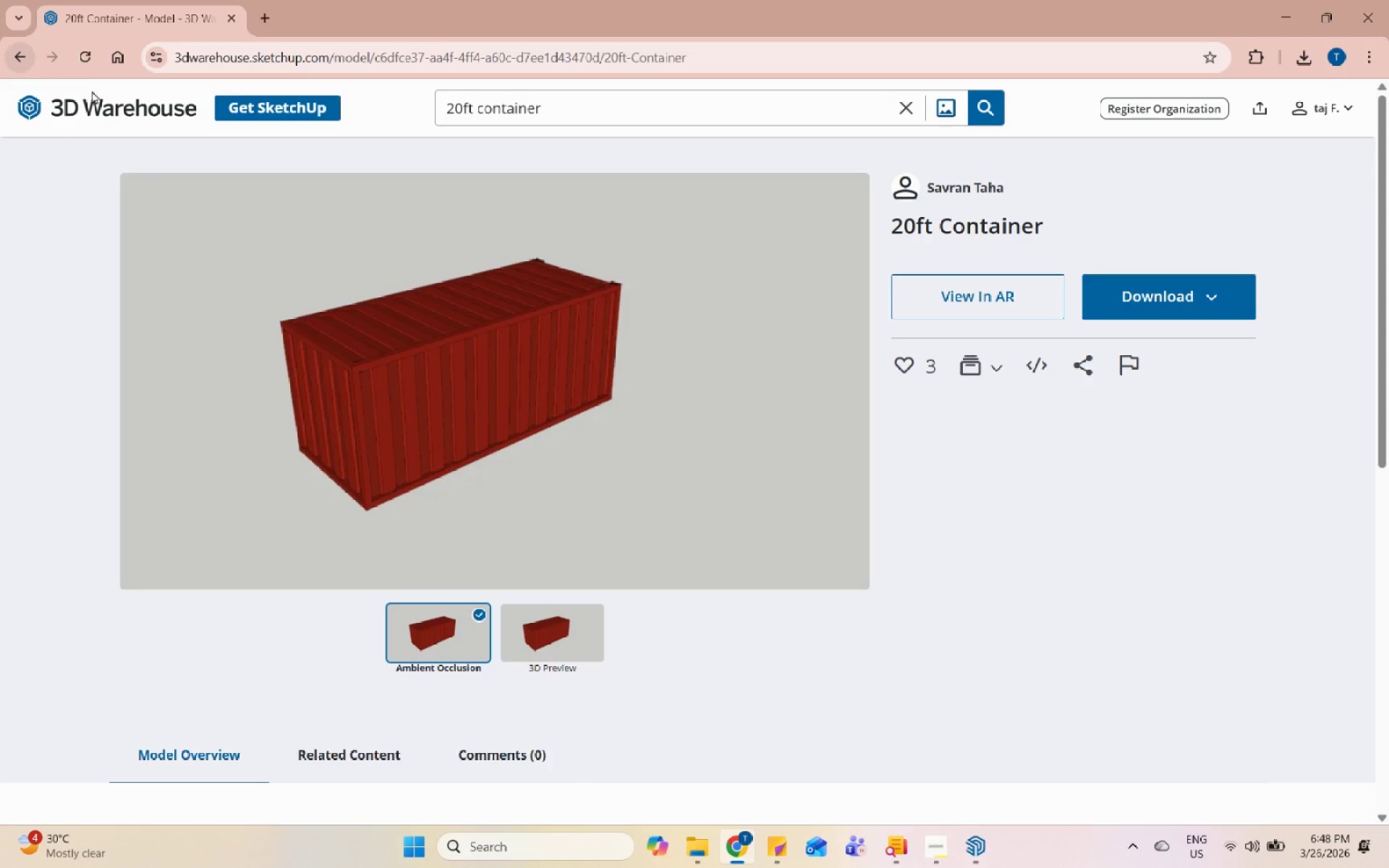 
left_click([16, 59])
 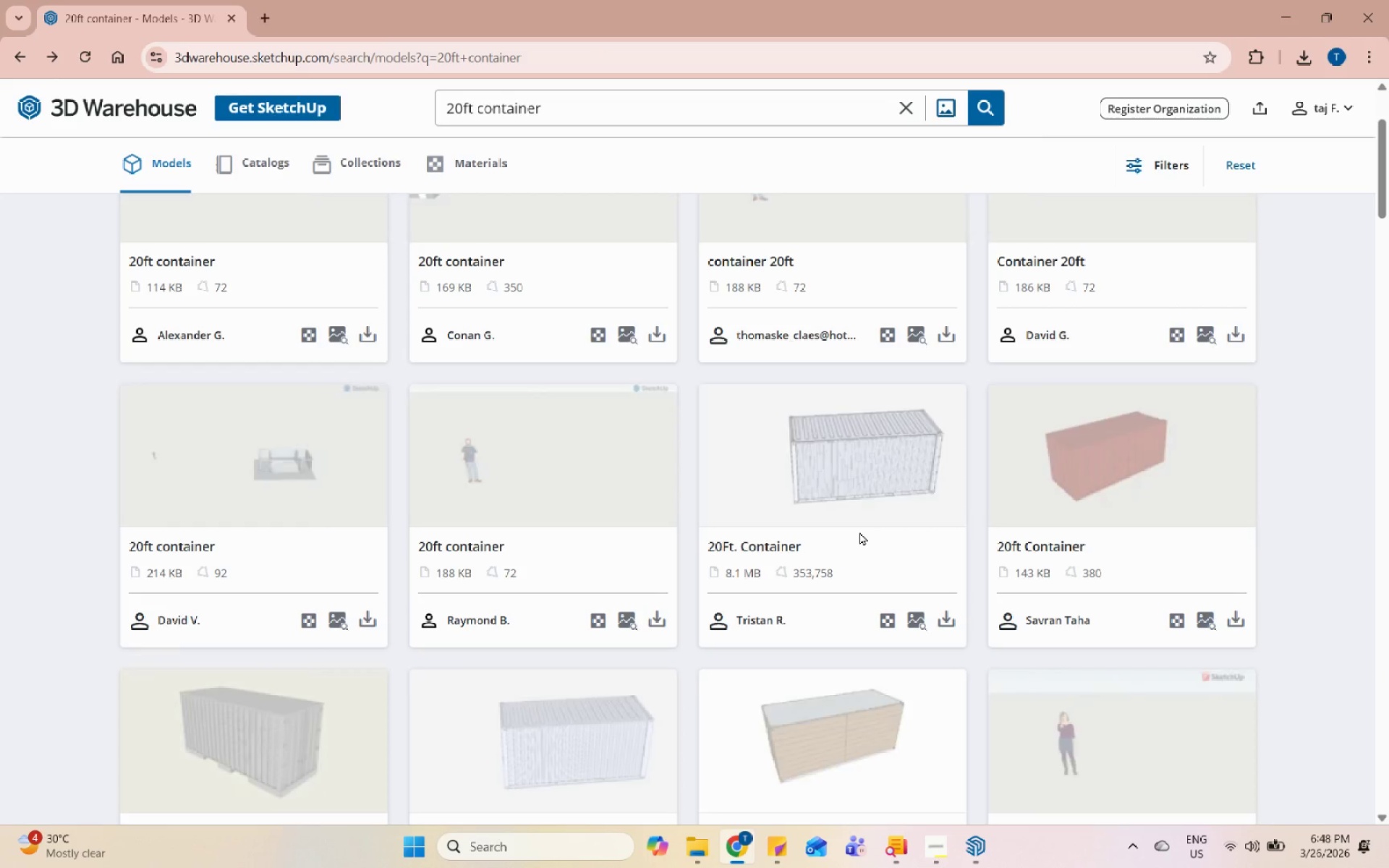 
scroll: coordinate [859, 532], scroll_direction: down, amount: 1.0
 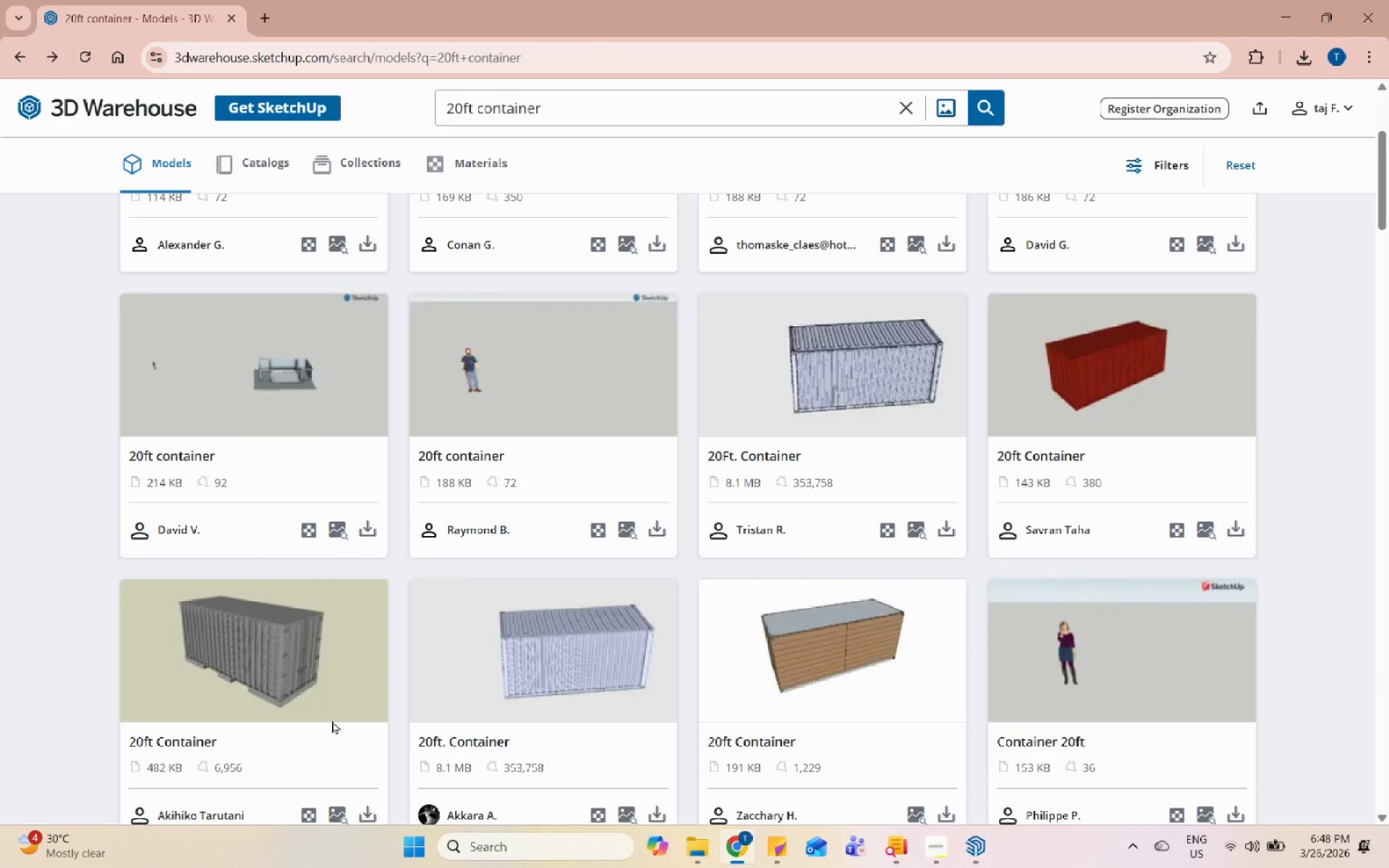 
left_click([297, 586])
 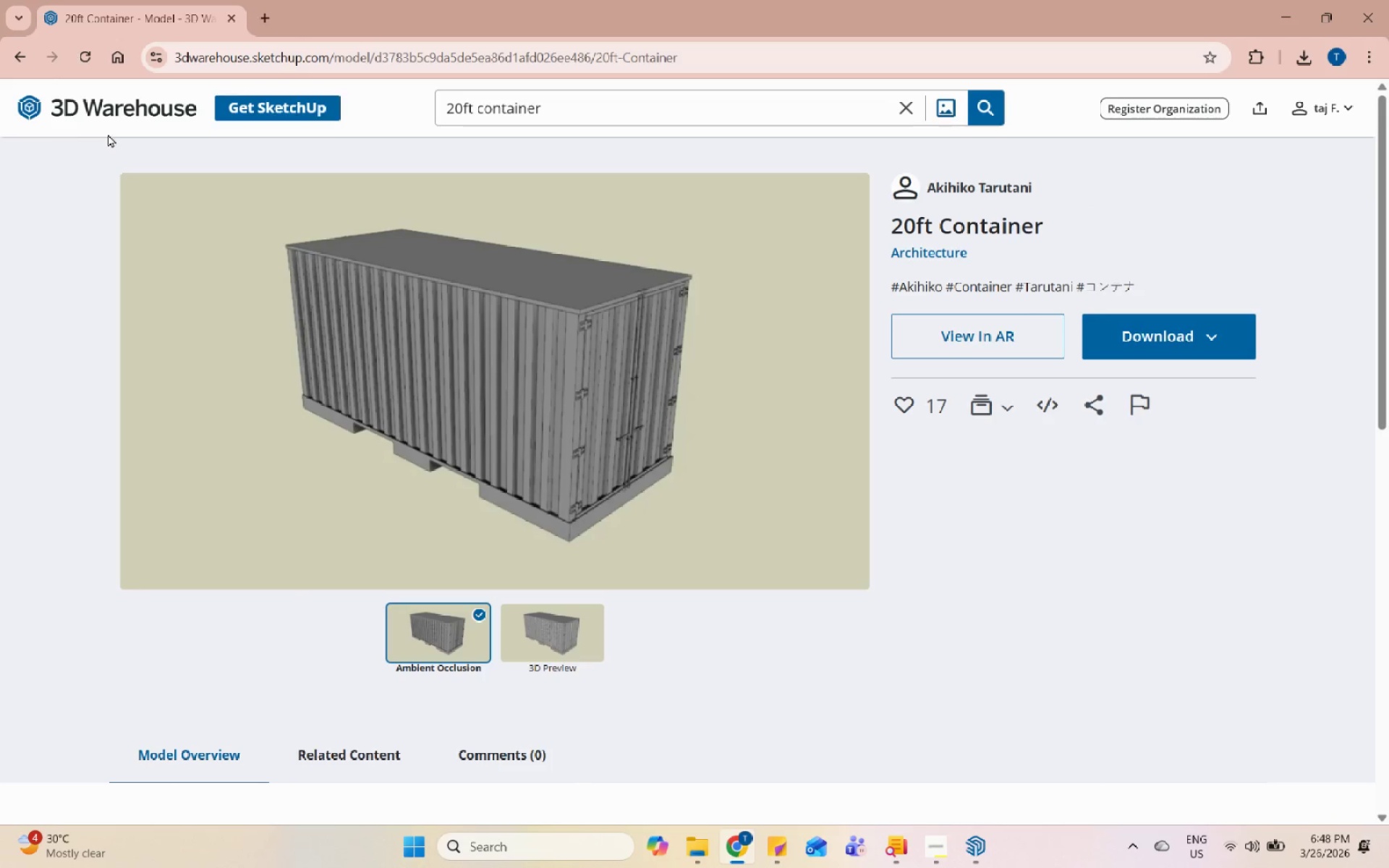 
left_click([1177, 334])
 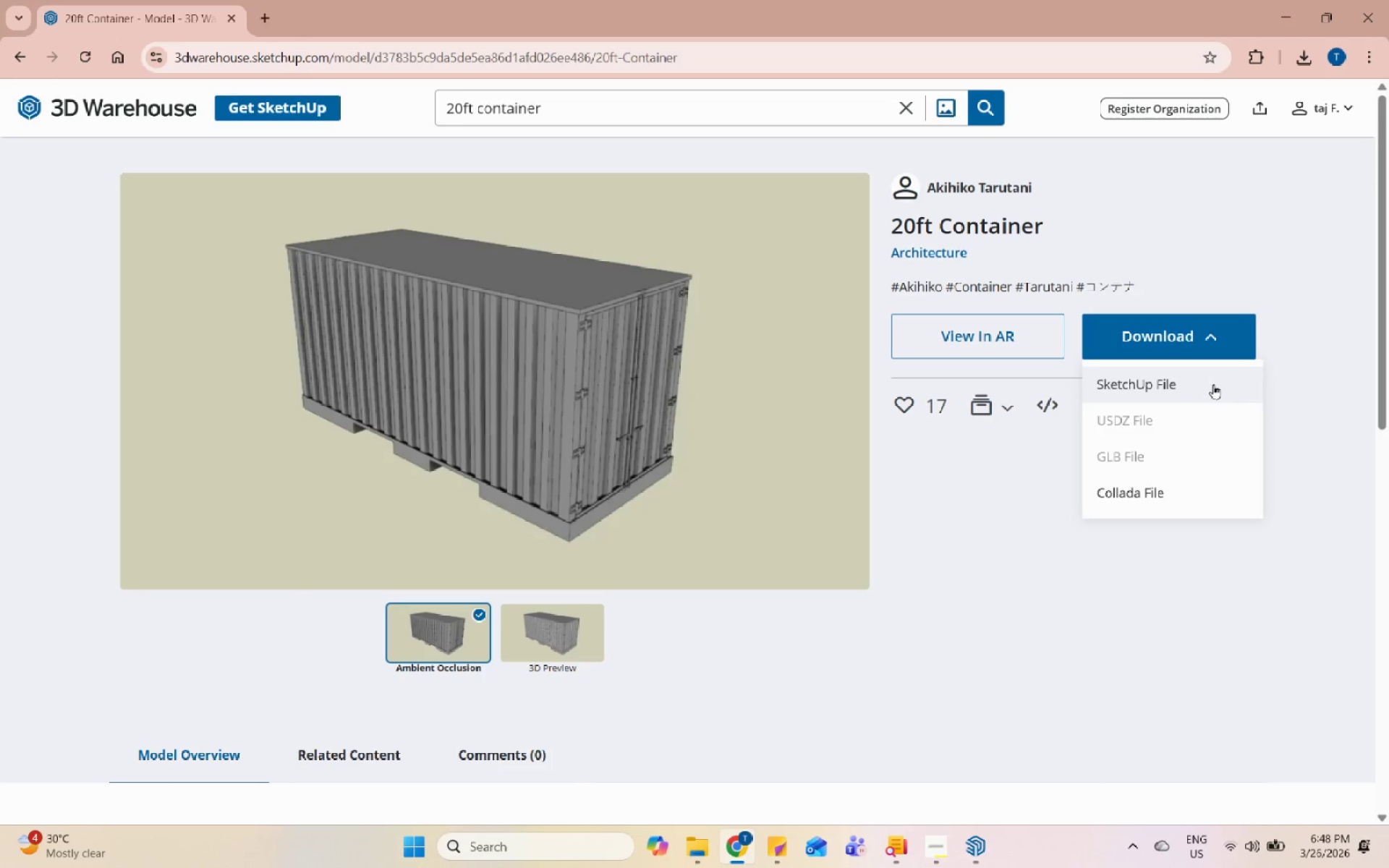 
left_click([1213, 384])
 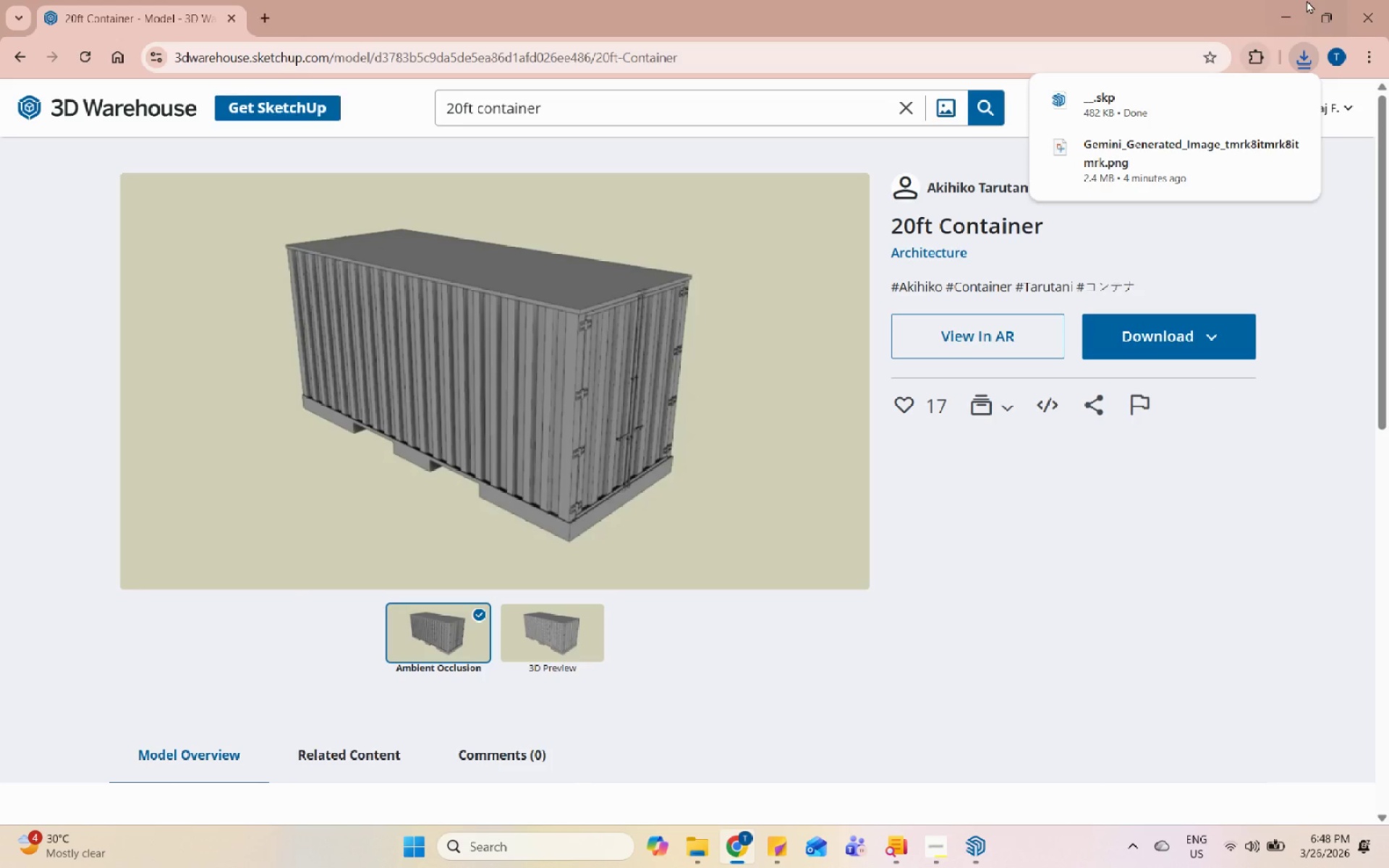 
left_click([1283, 0])
 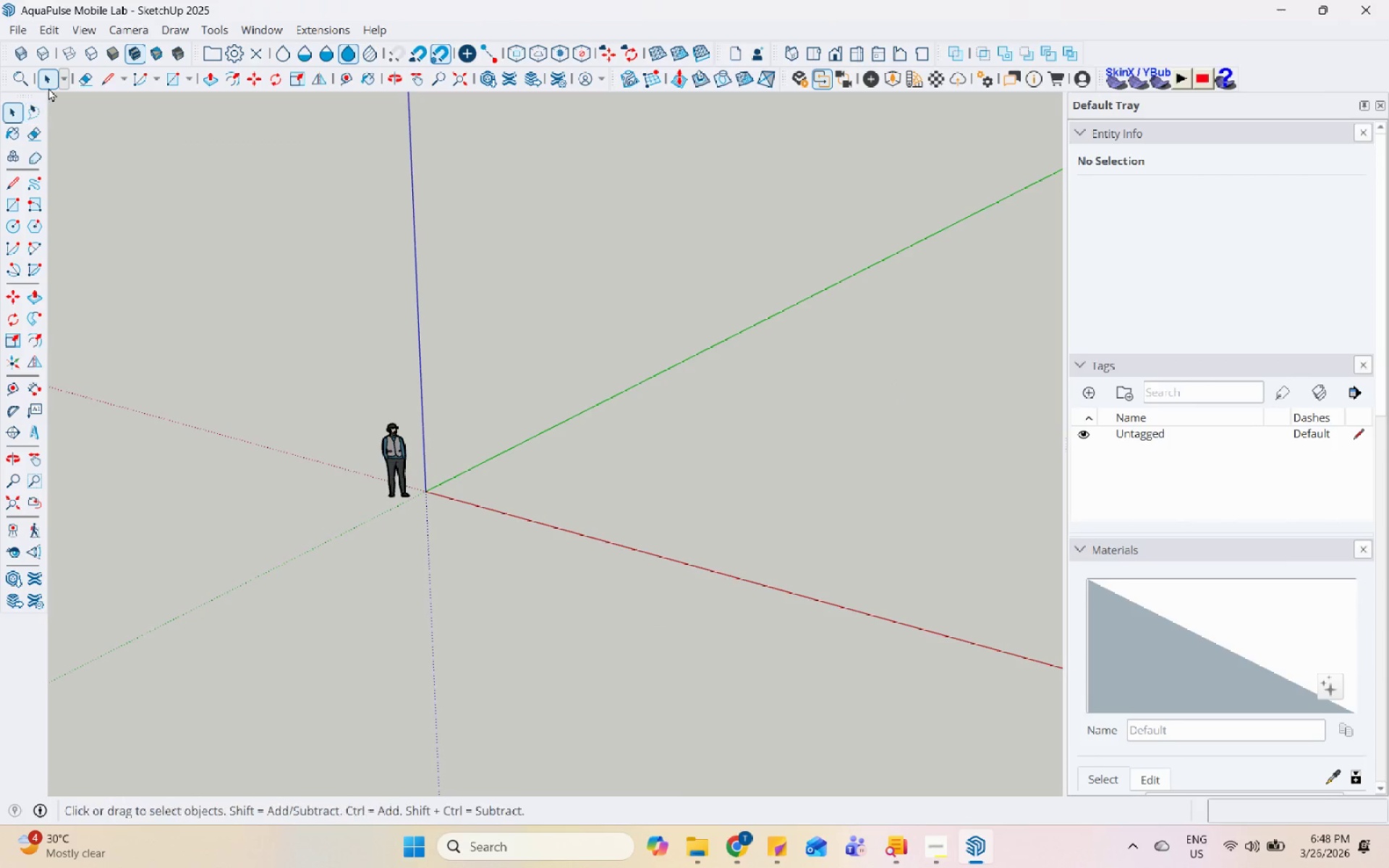 
left_click([24, 30])
 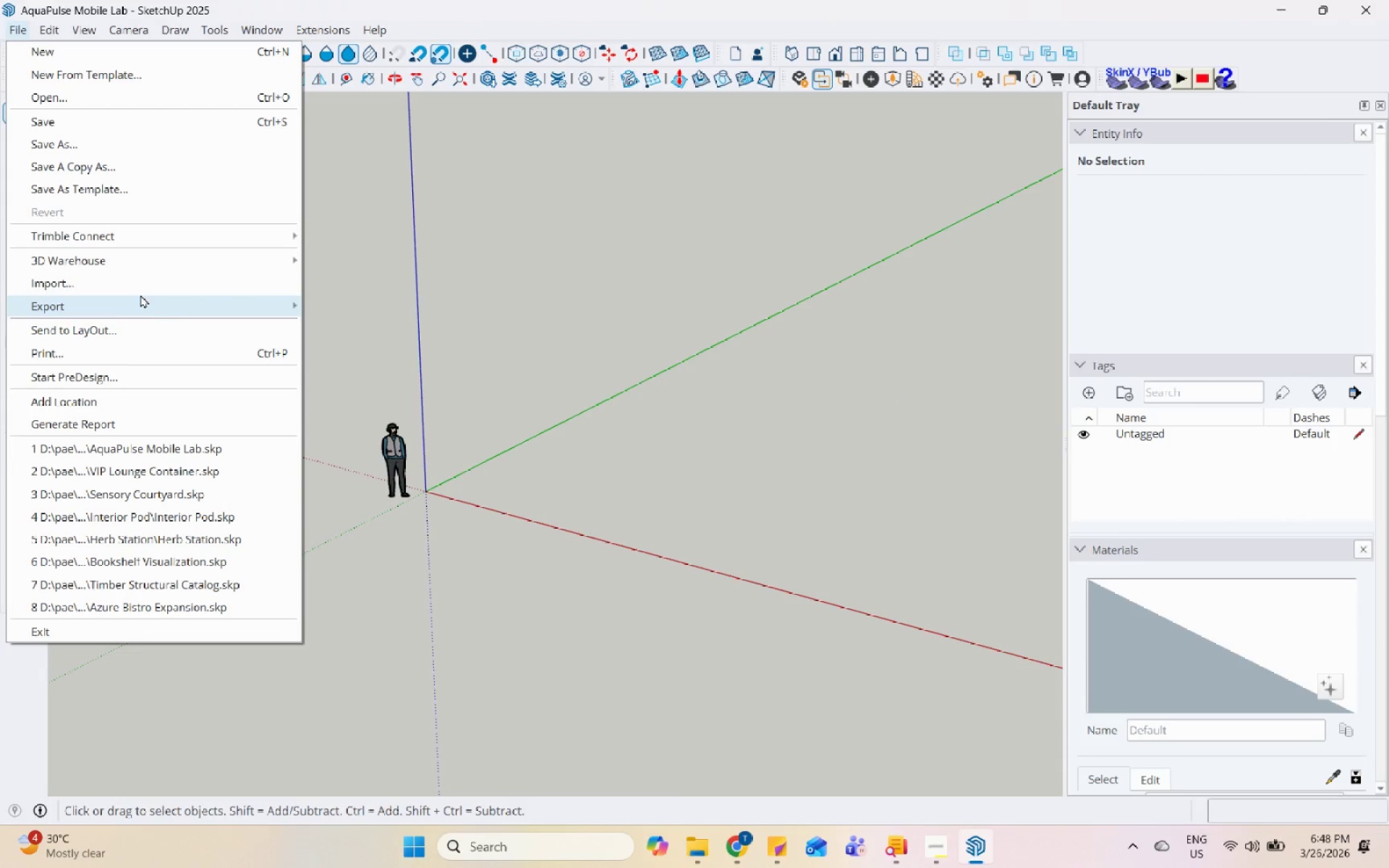 
left_click([146, 282])
 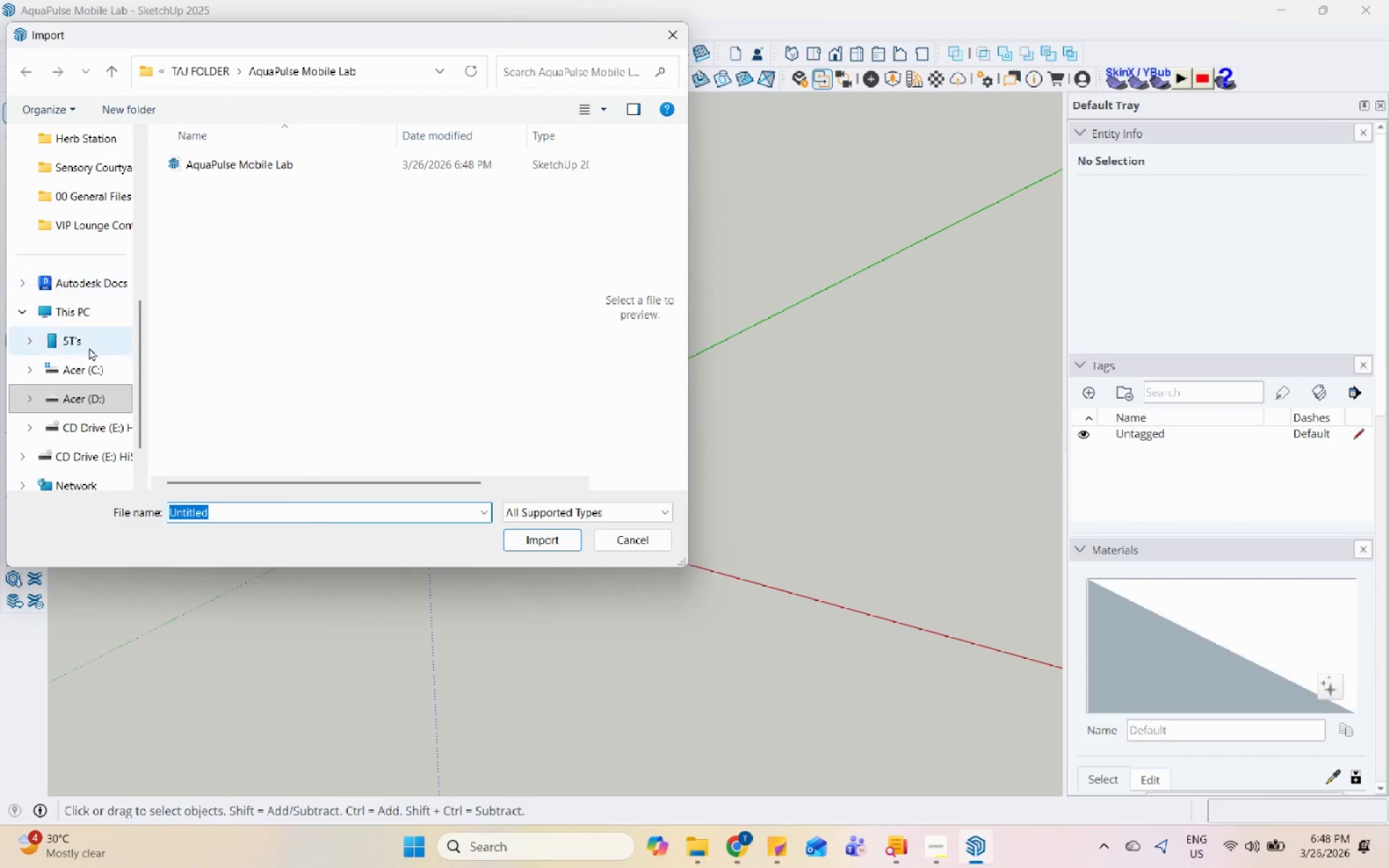 
scroll: coordinate [93, 364], scroll_direction: up, amount: 9.0
 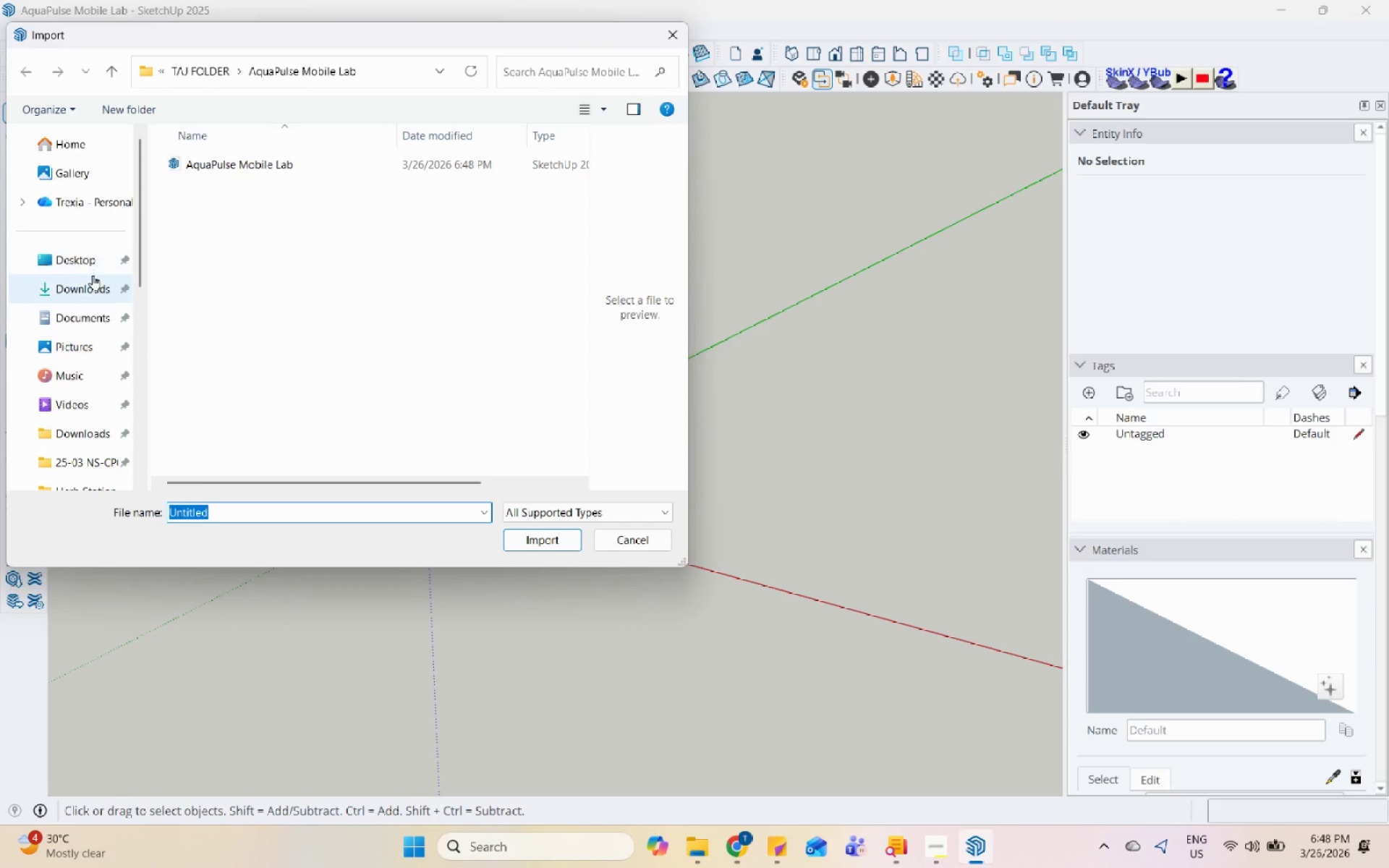 
left_click([93, 275])
 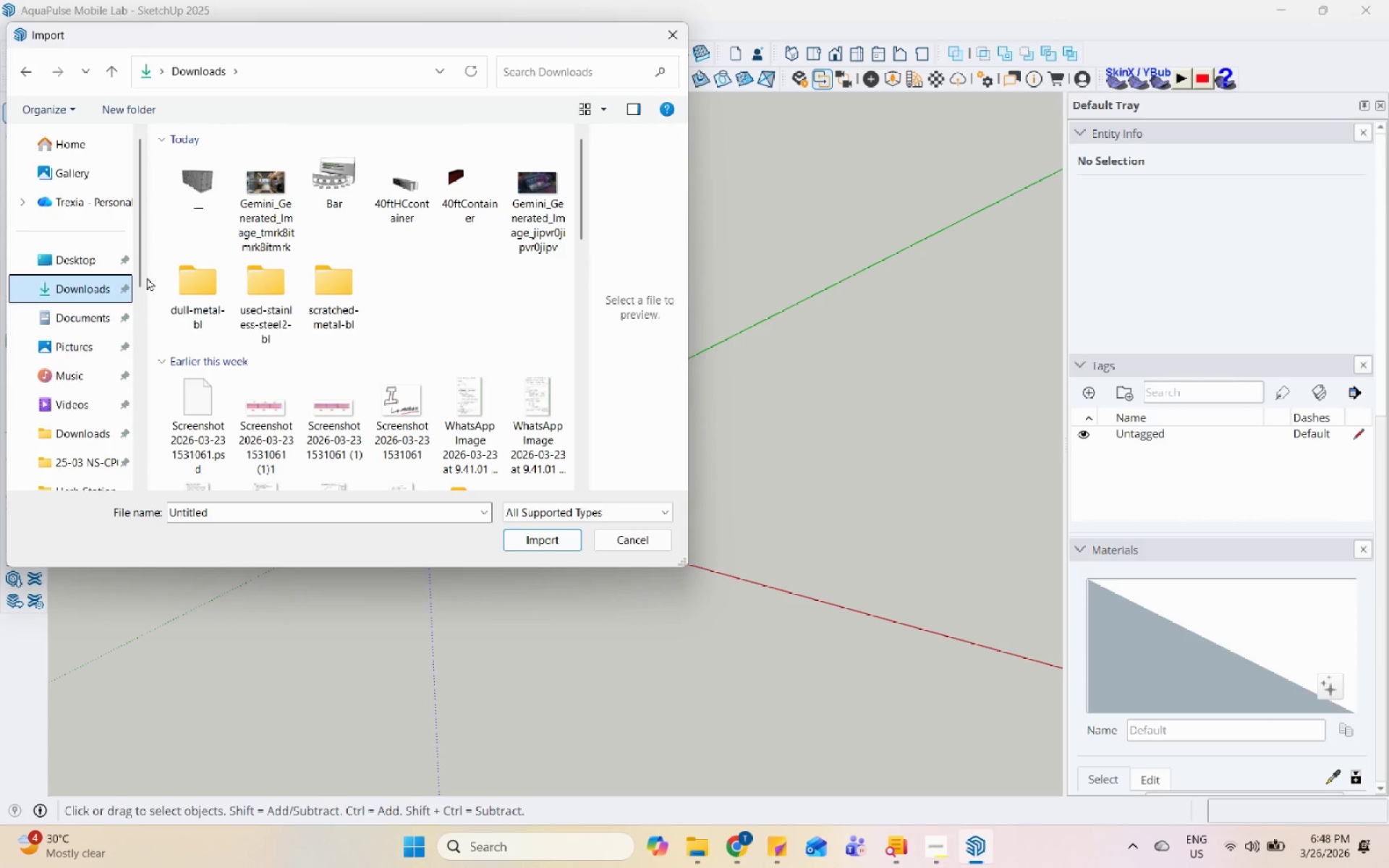 
left_click([203, 194])
 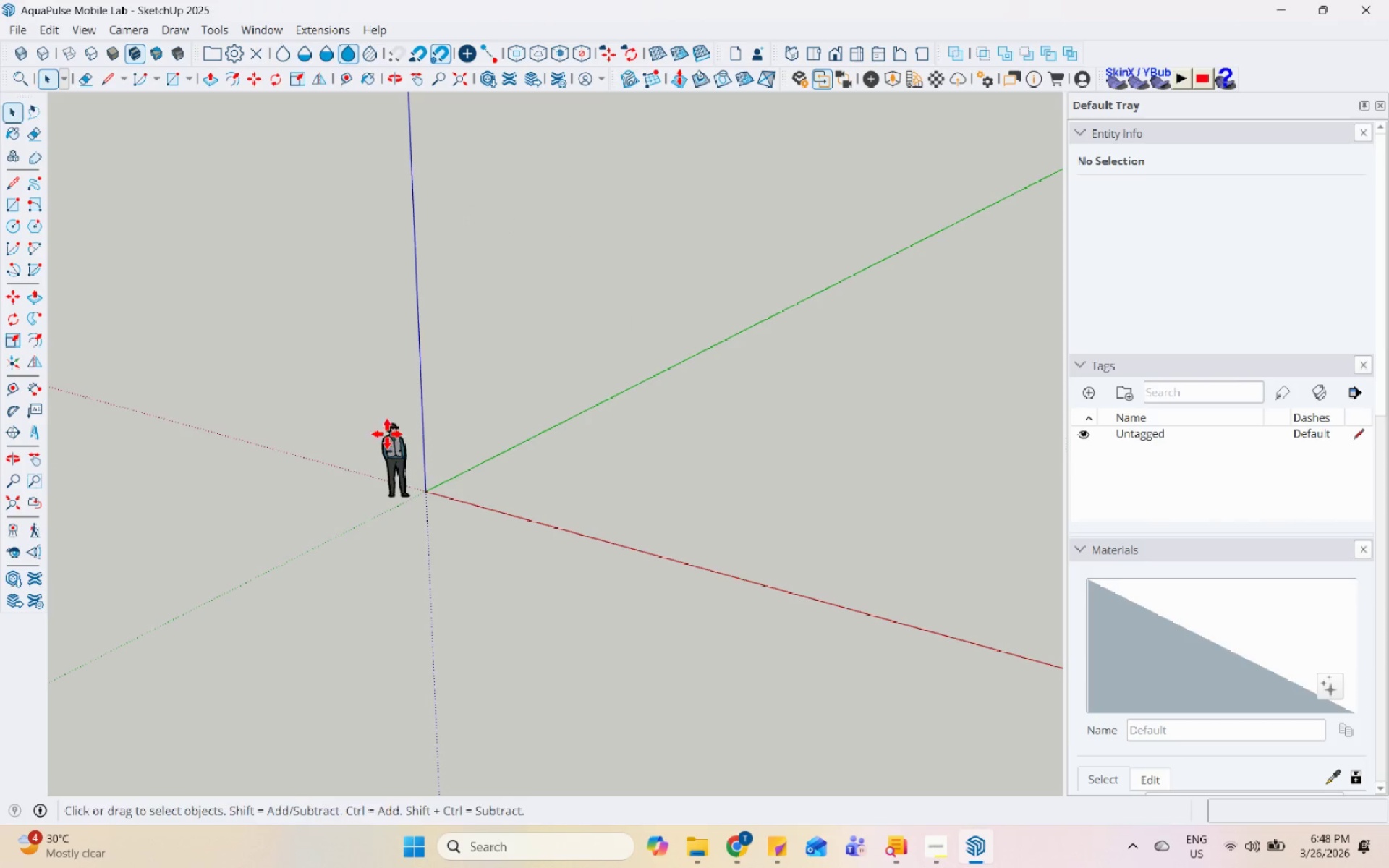 
scroll: coordinate [538, 500], scroll_direction: up, amount: 2.0
 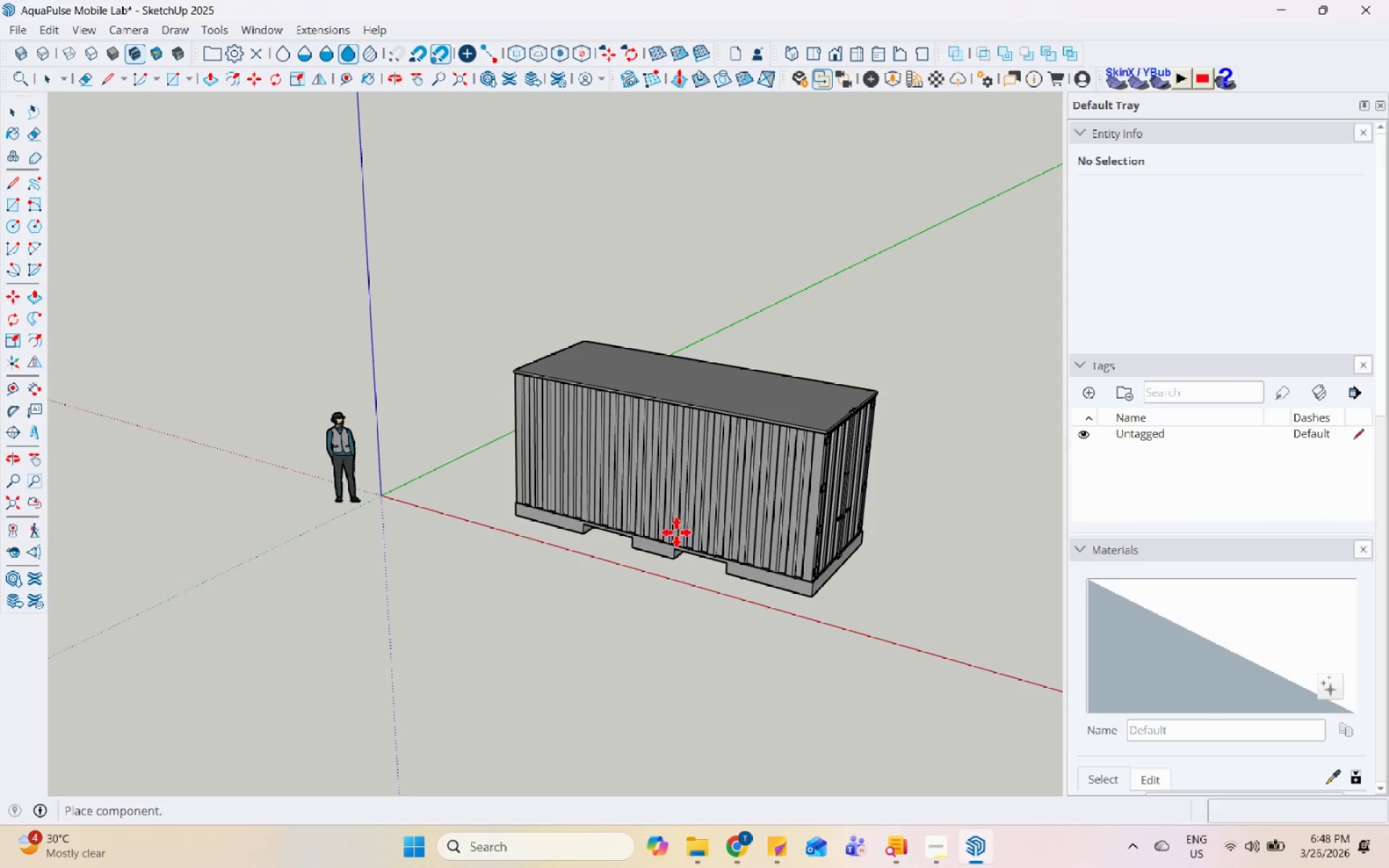 
left_click([625, 529])
 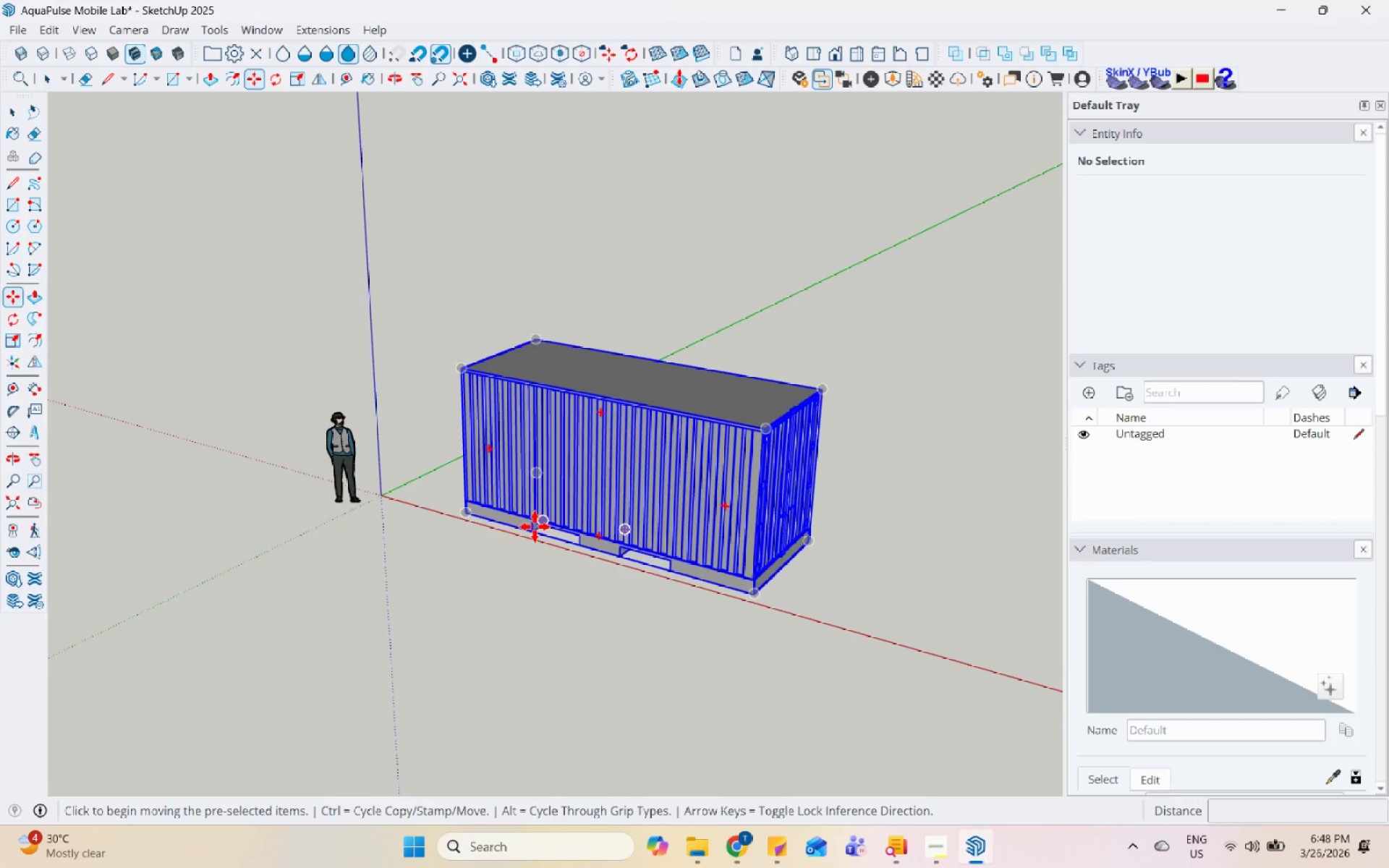 
scroll: coordinate [465, 522], scroll_direction: up, amount: 15.0
 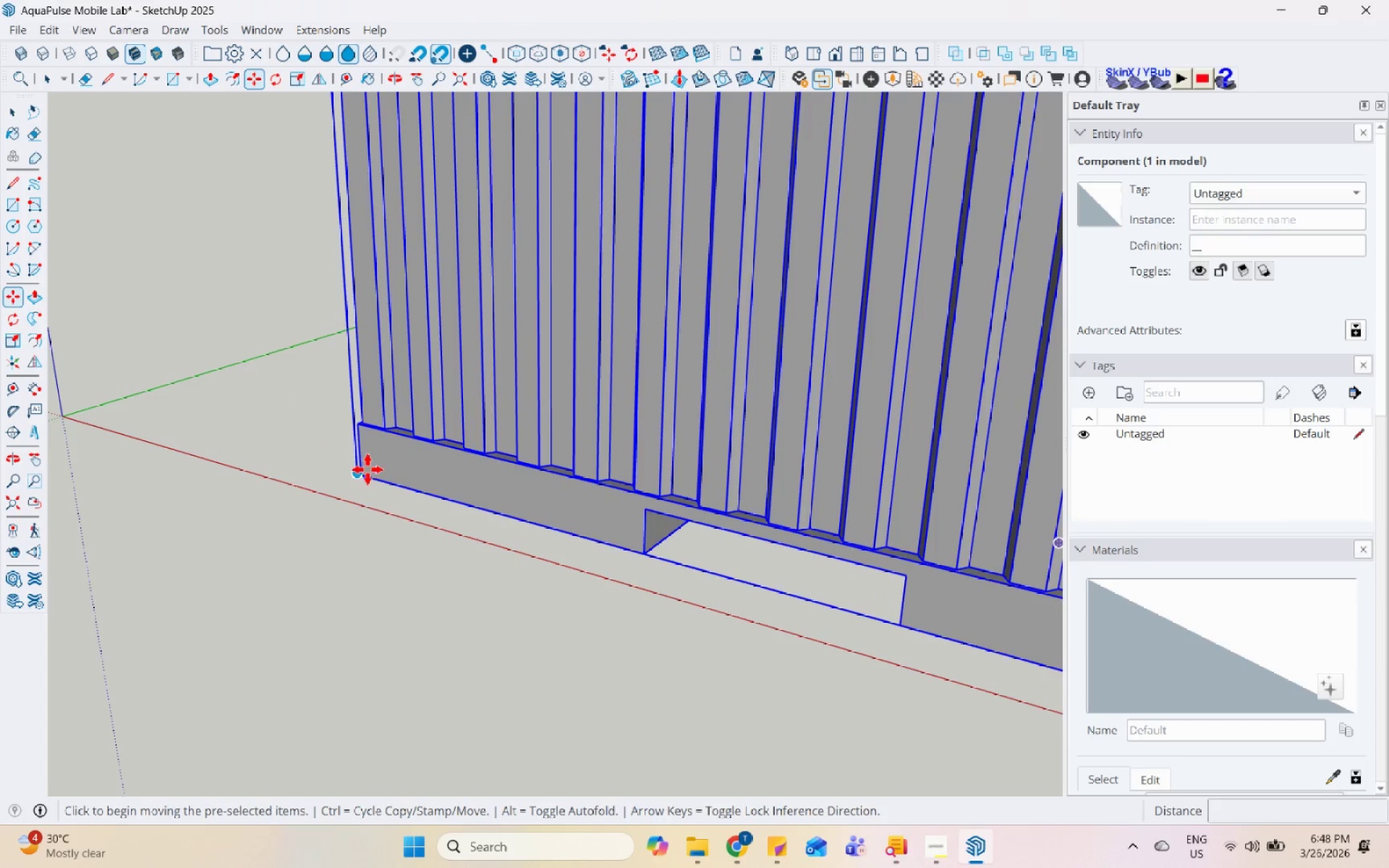 
left_click([360, 469])
 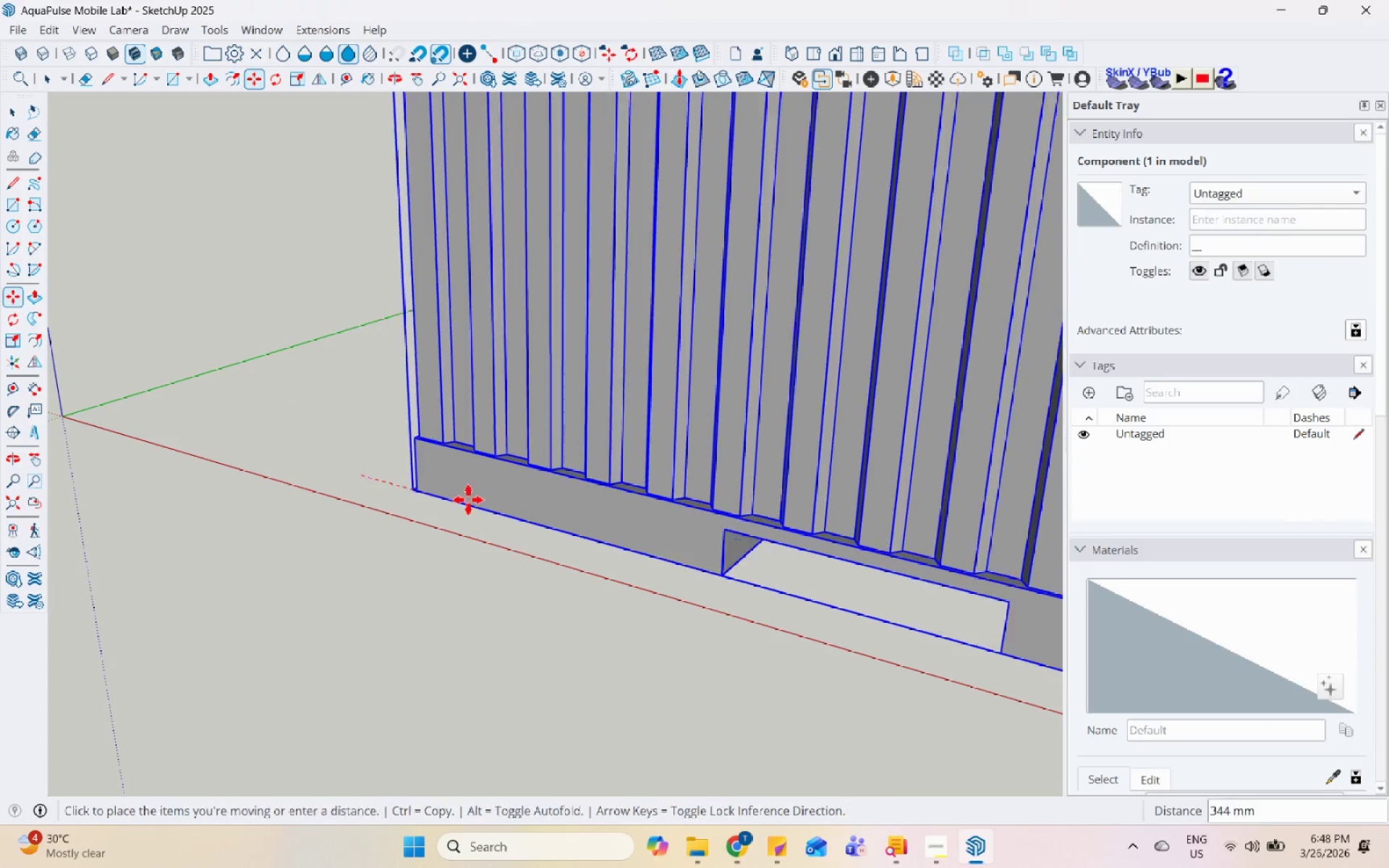 
scroll: coordinate [194, 372], scroll_direction: none, amount: 0.0
 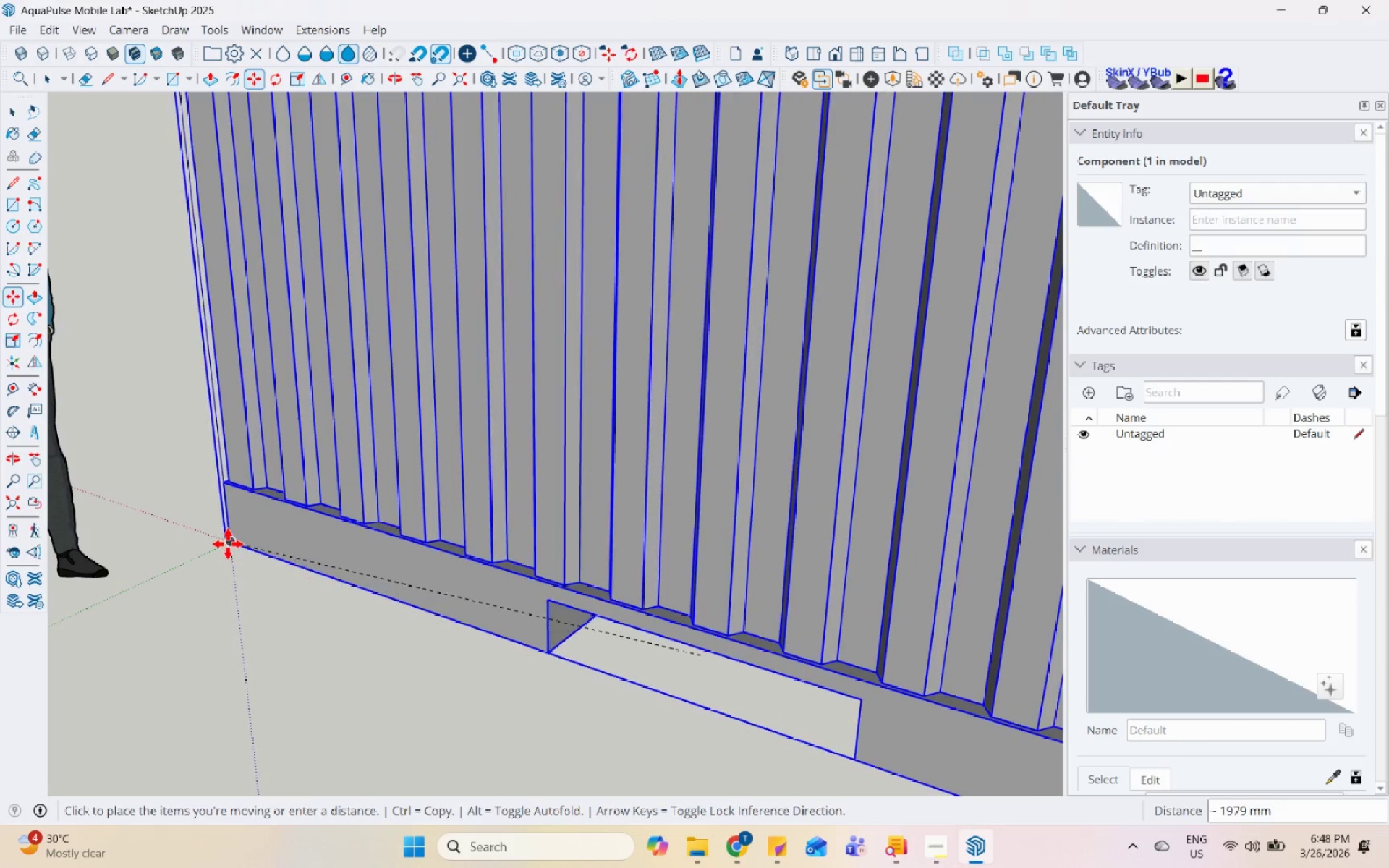 
scroll: coordinate [325, 488], scroll_direction: down, amount: 17.0
 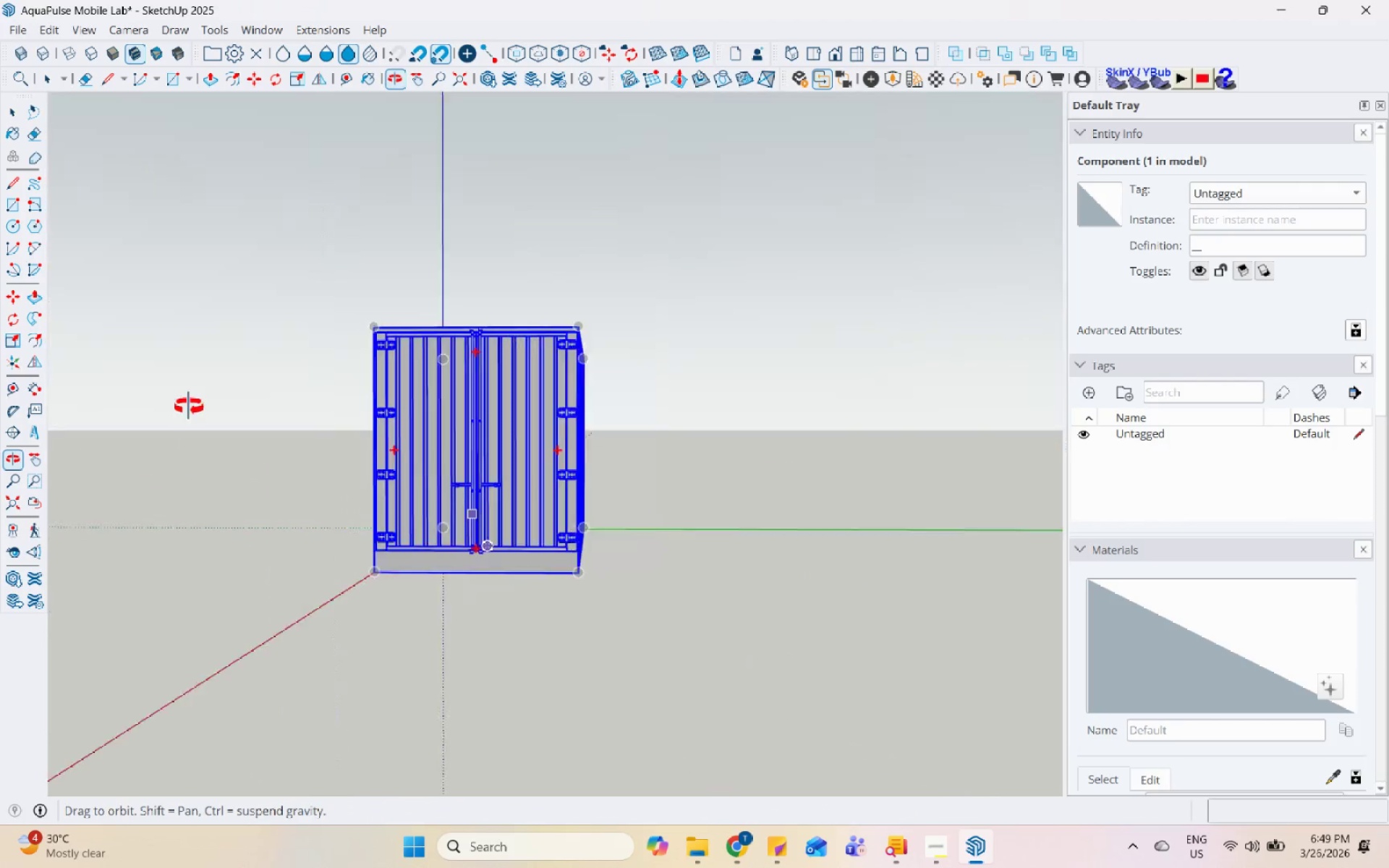 
scroll: coordinate [829, 542], scroll_direction: up, amount: 6.0
 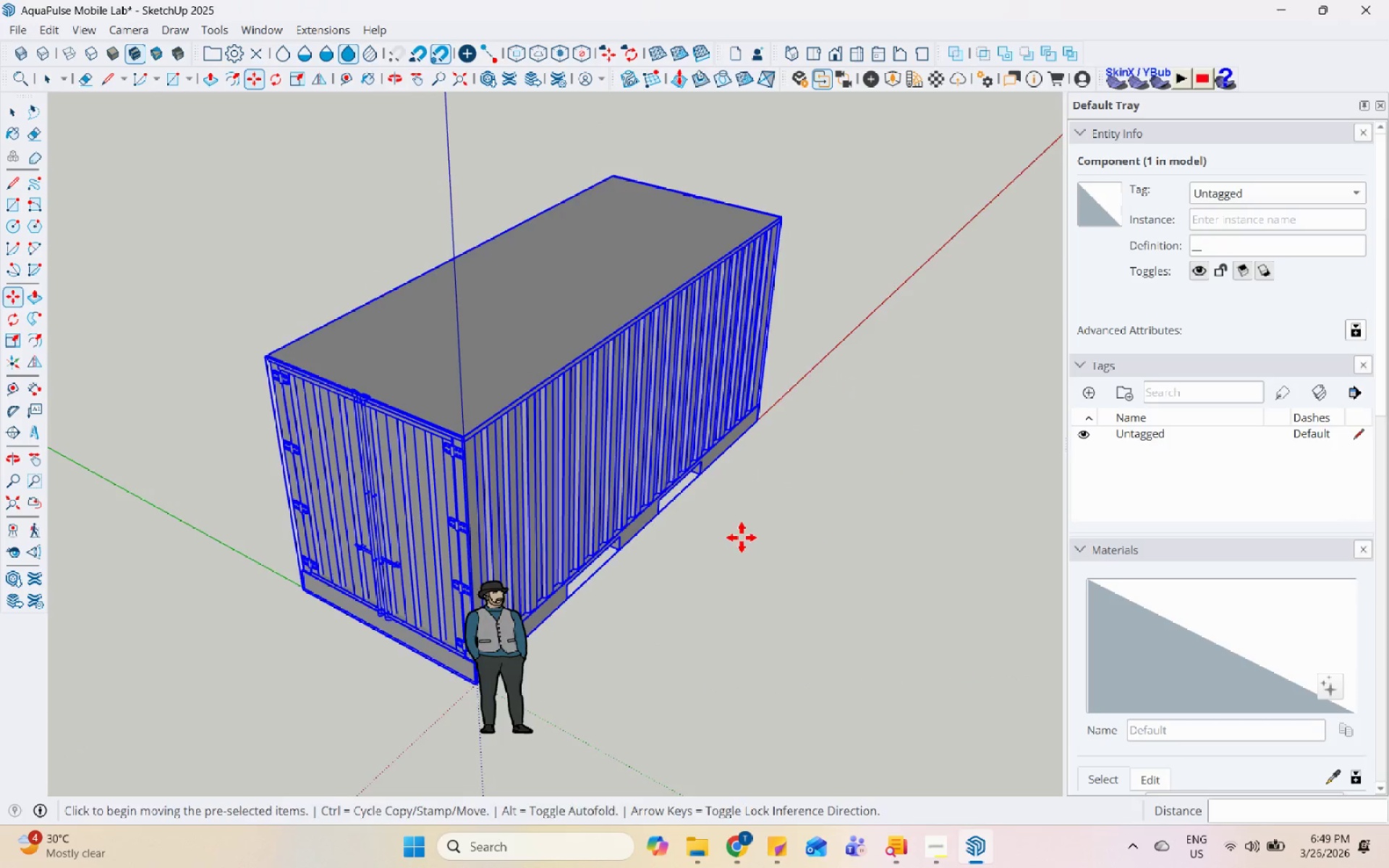 
key(Space)
 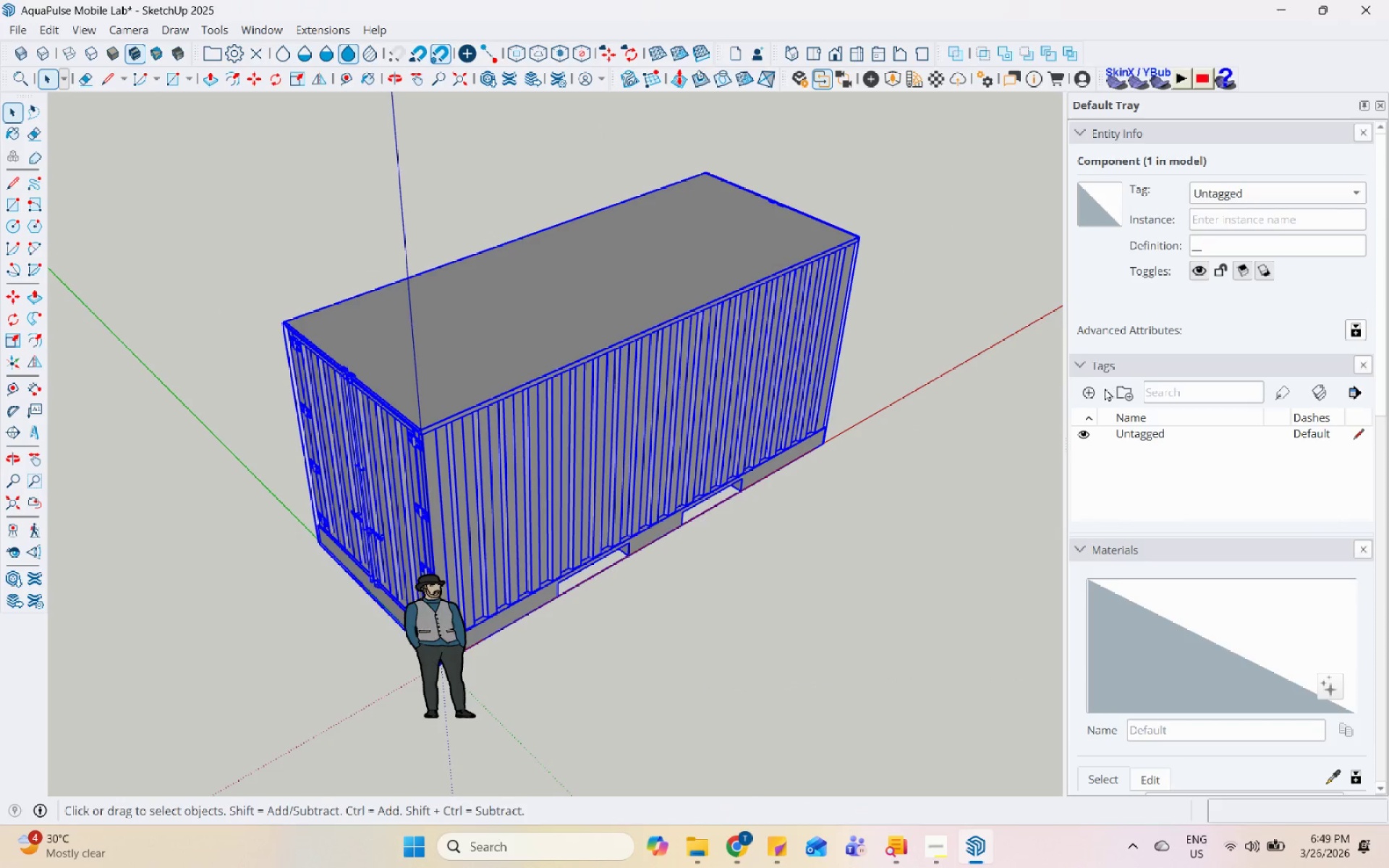 
left_click([1199, 253])
 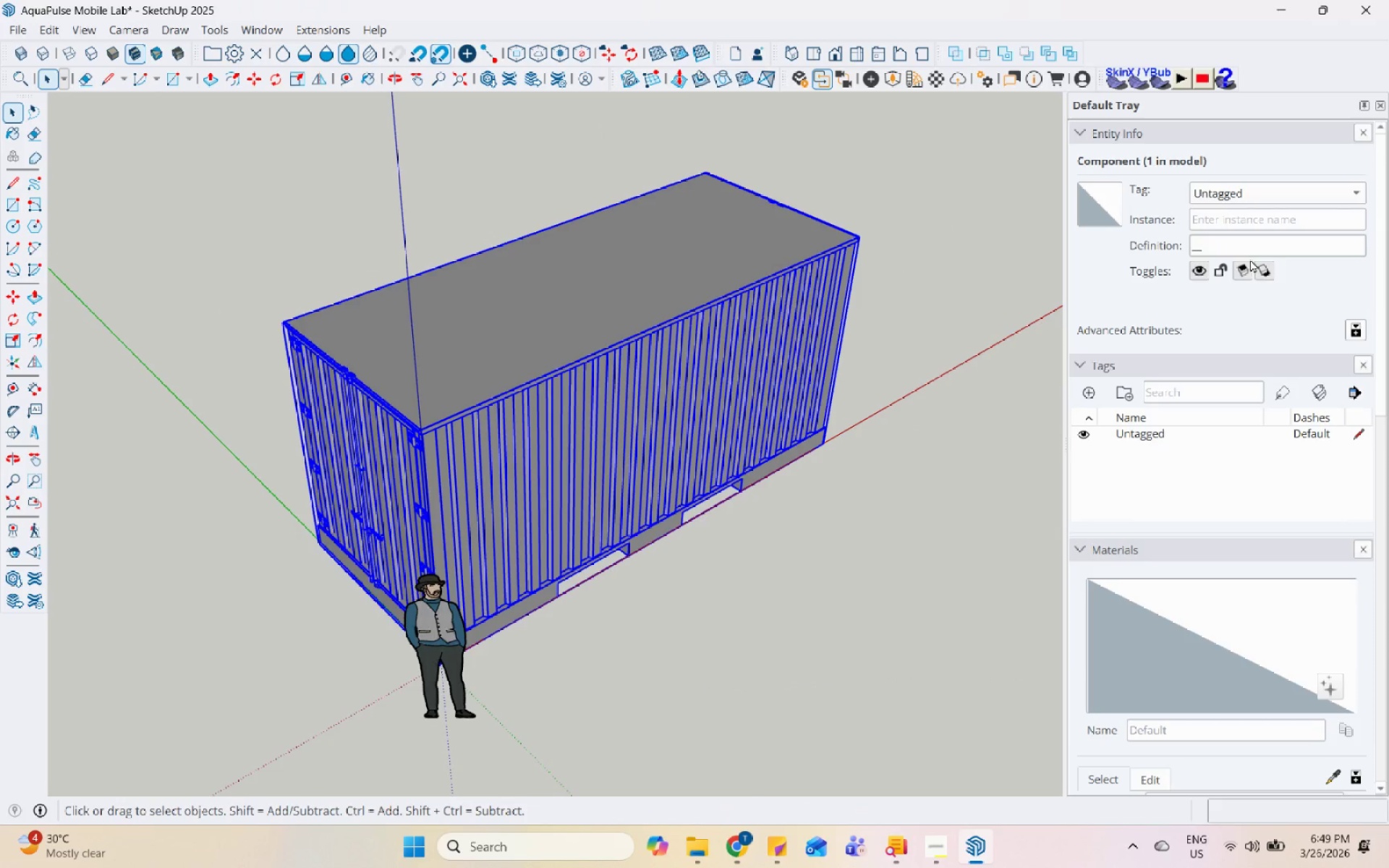 
left_click_drag(start_coordinate=[1244, 245], to_coordinate=[1146, 242])
 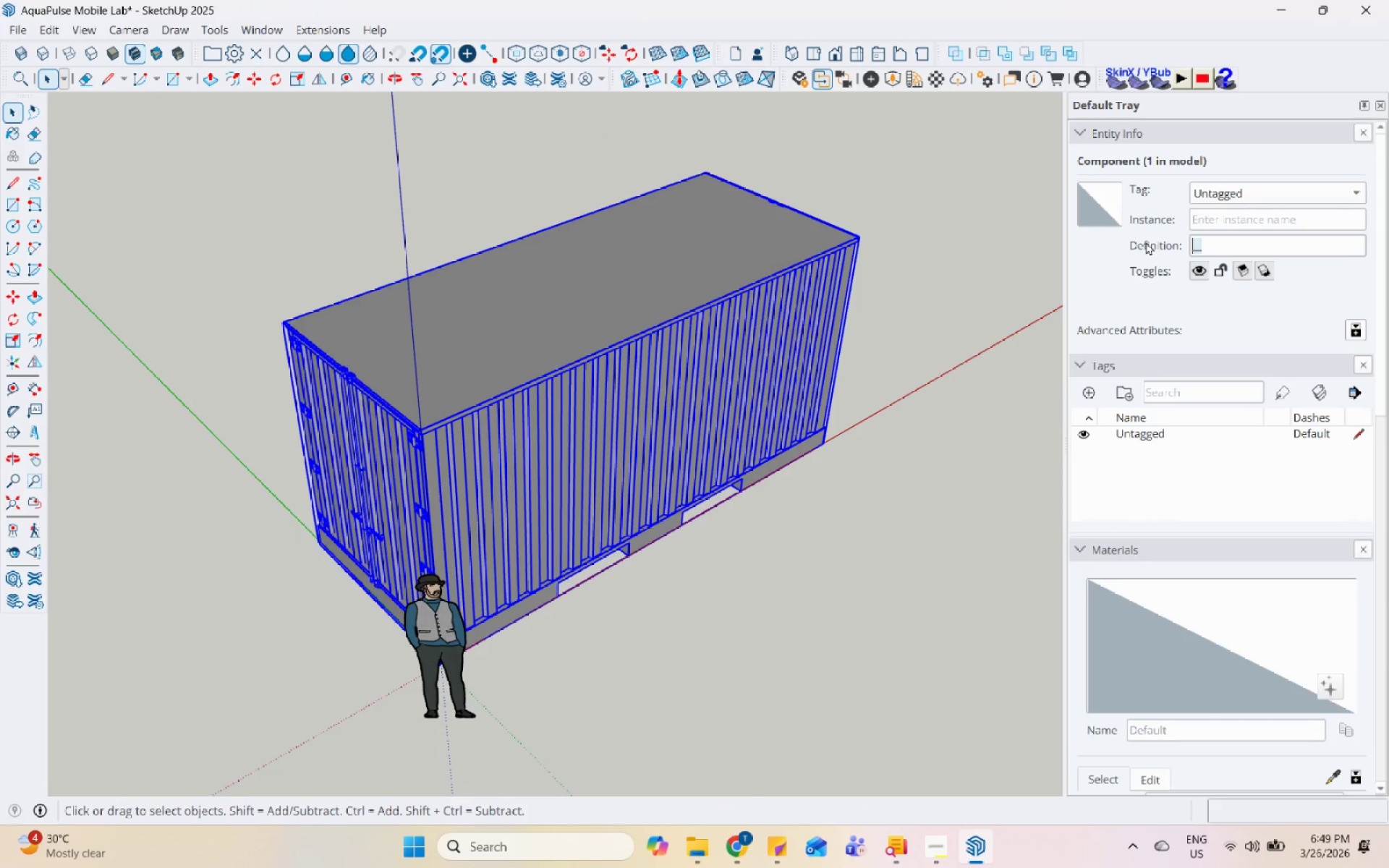 
type(Containr Ship)
 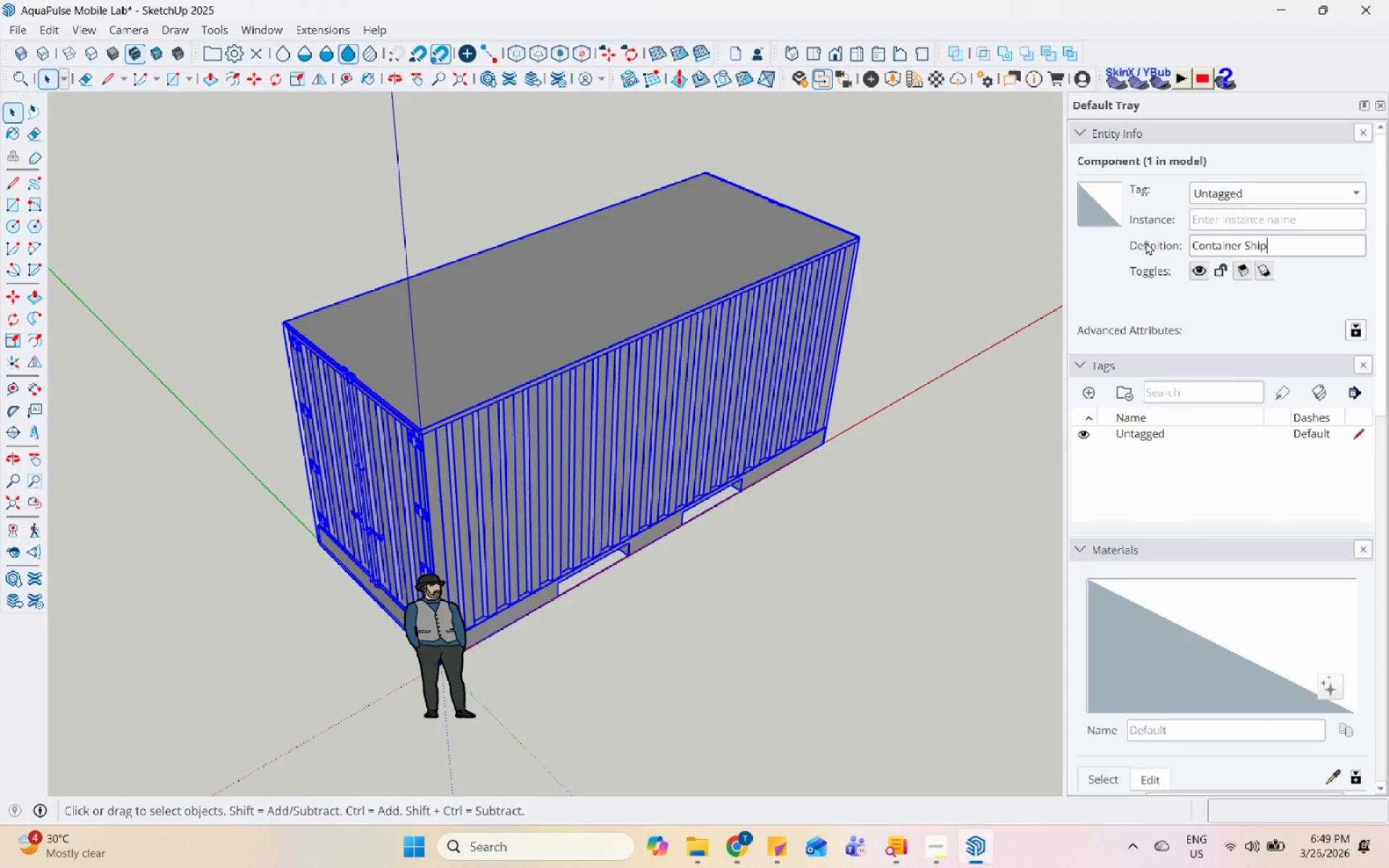 
 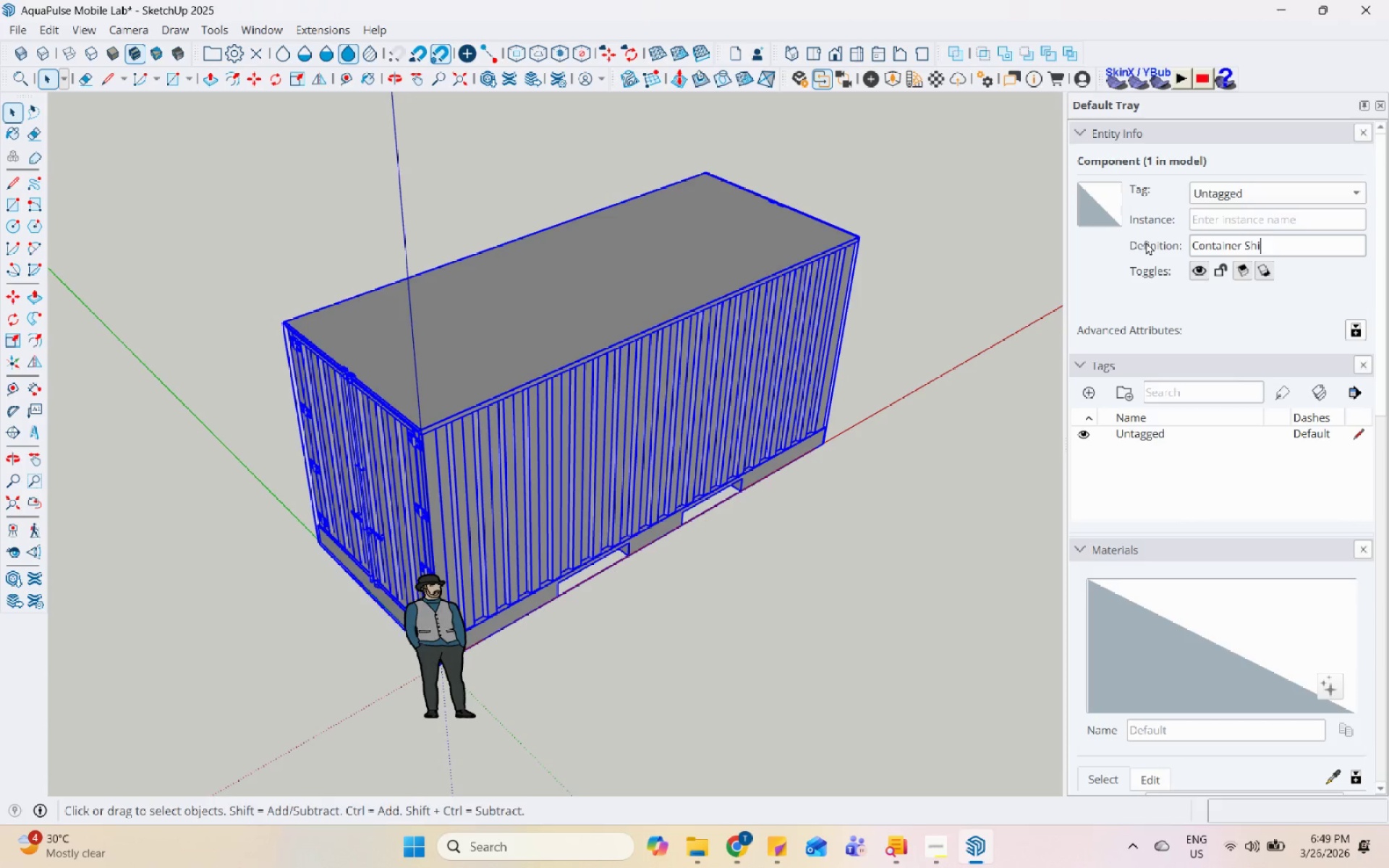 
key(Enter)
 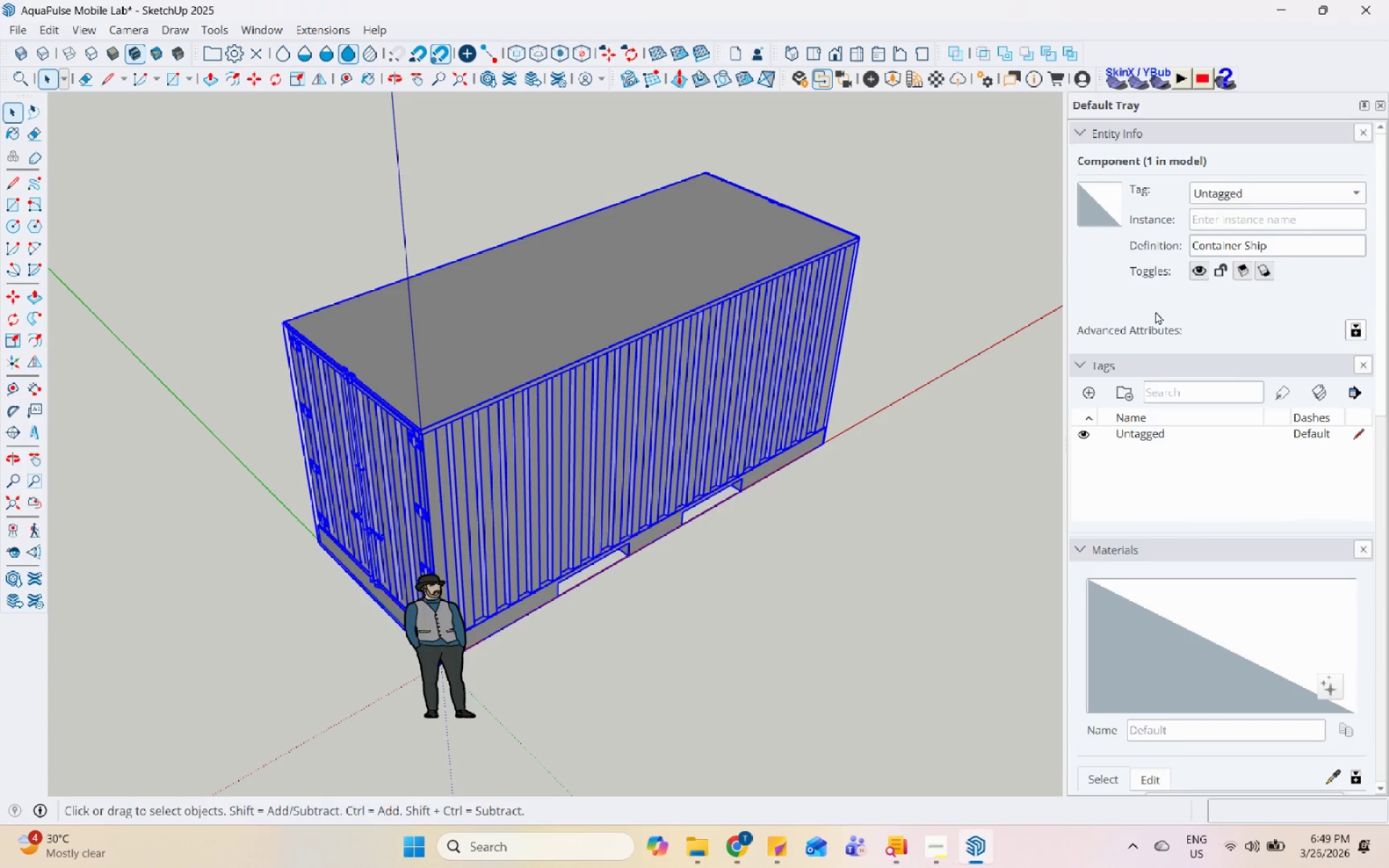 
left_click([1203, 499])
 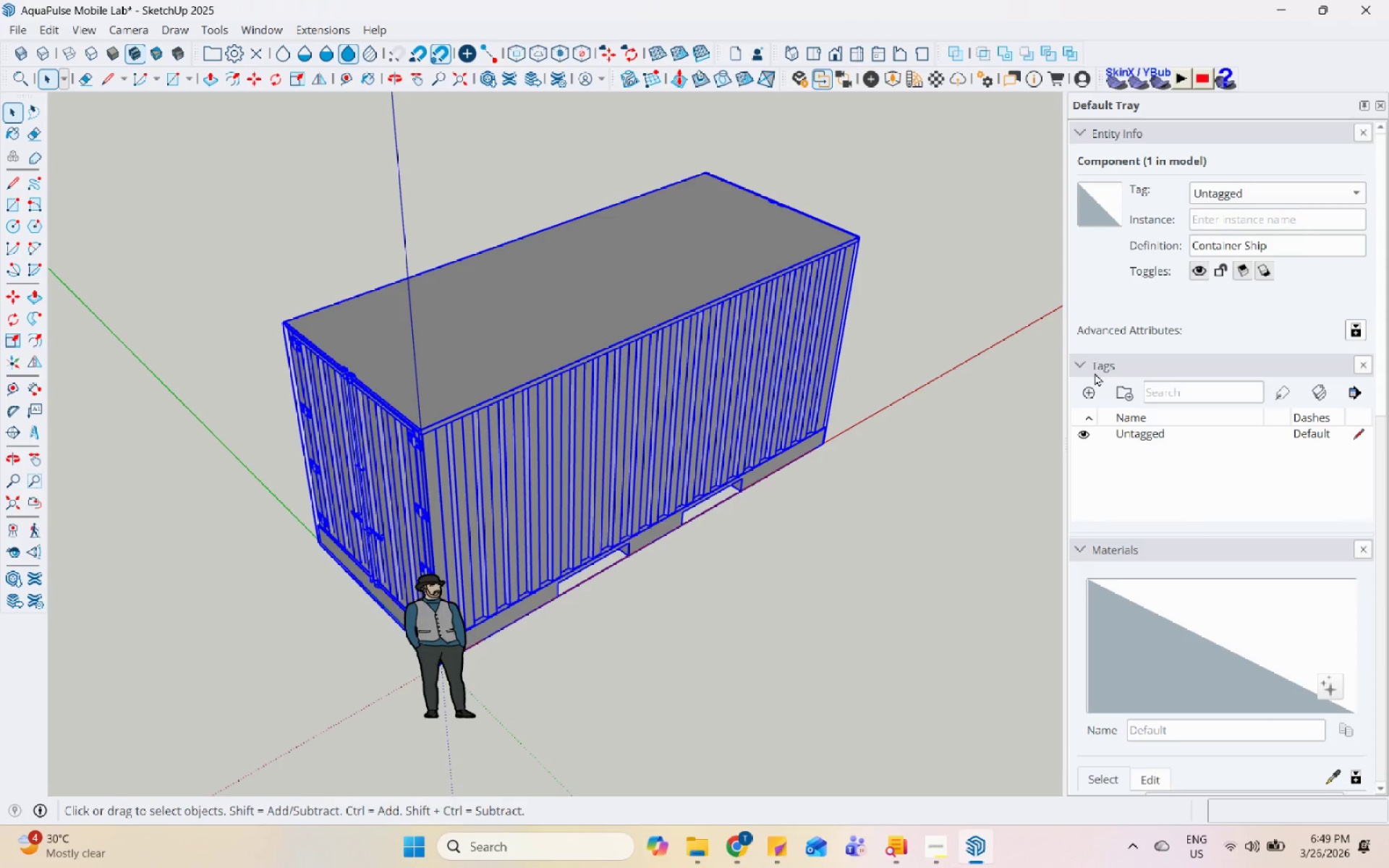 
left_click([1089, 386])
 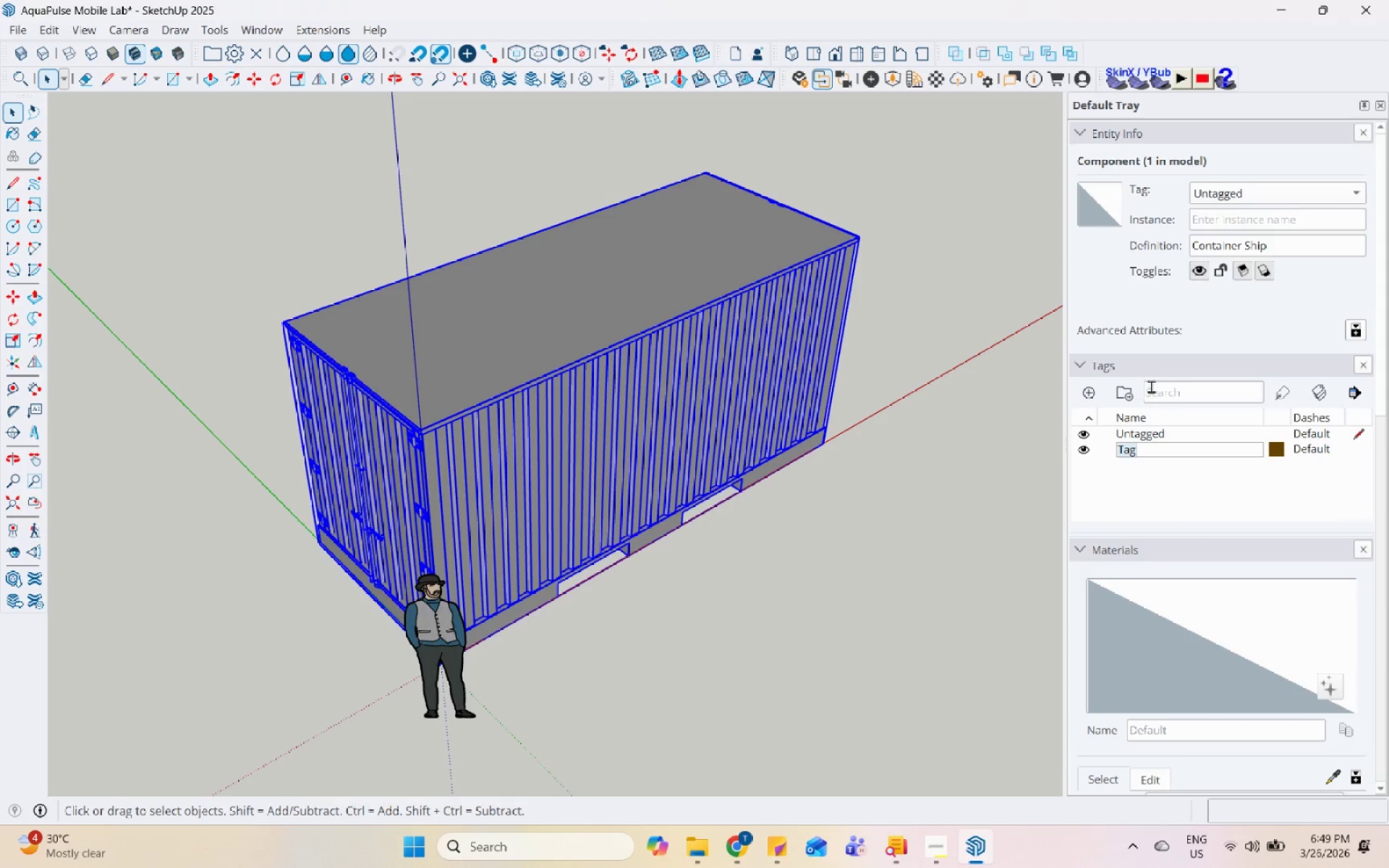 
type(Container Ship)
 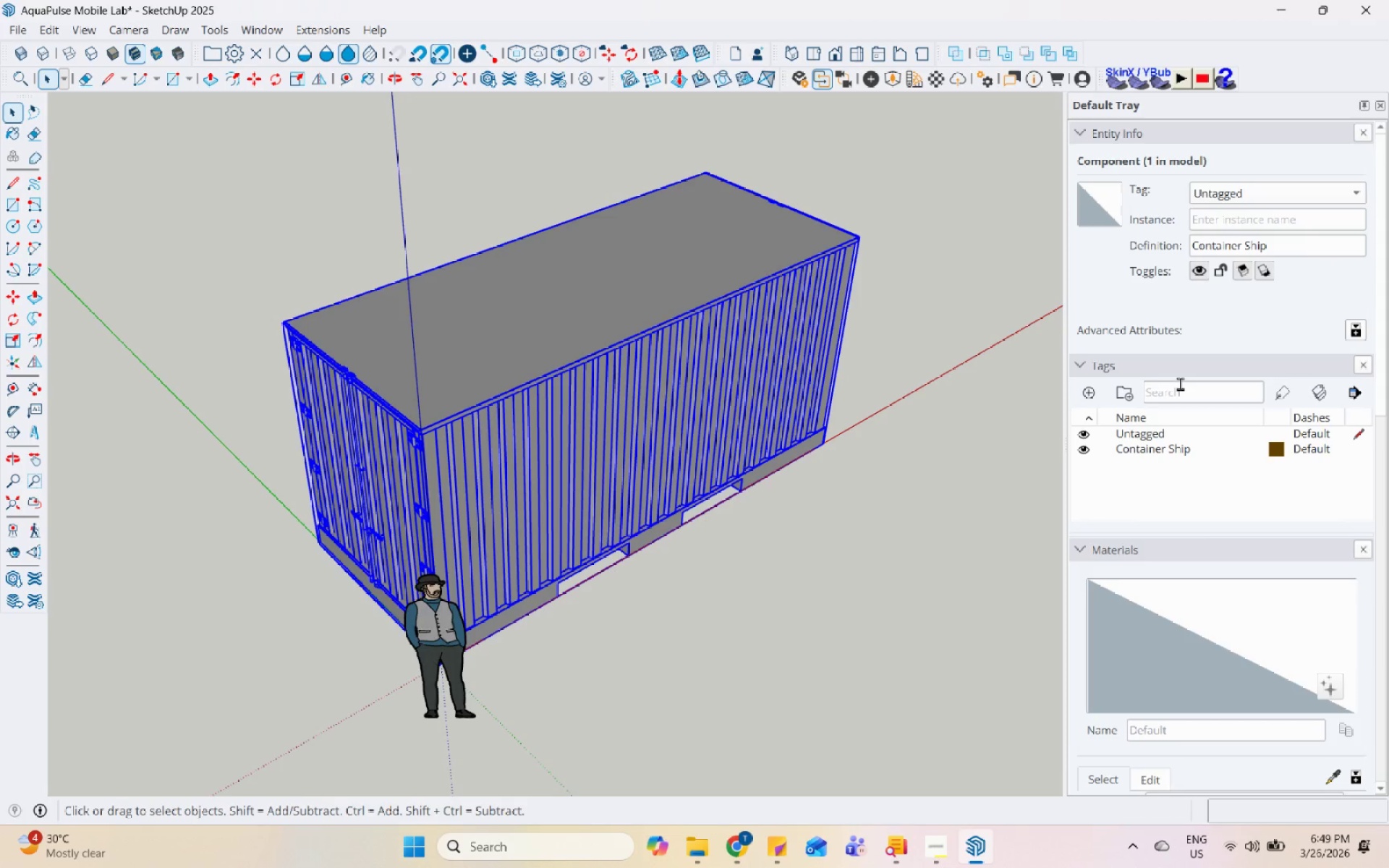 
 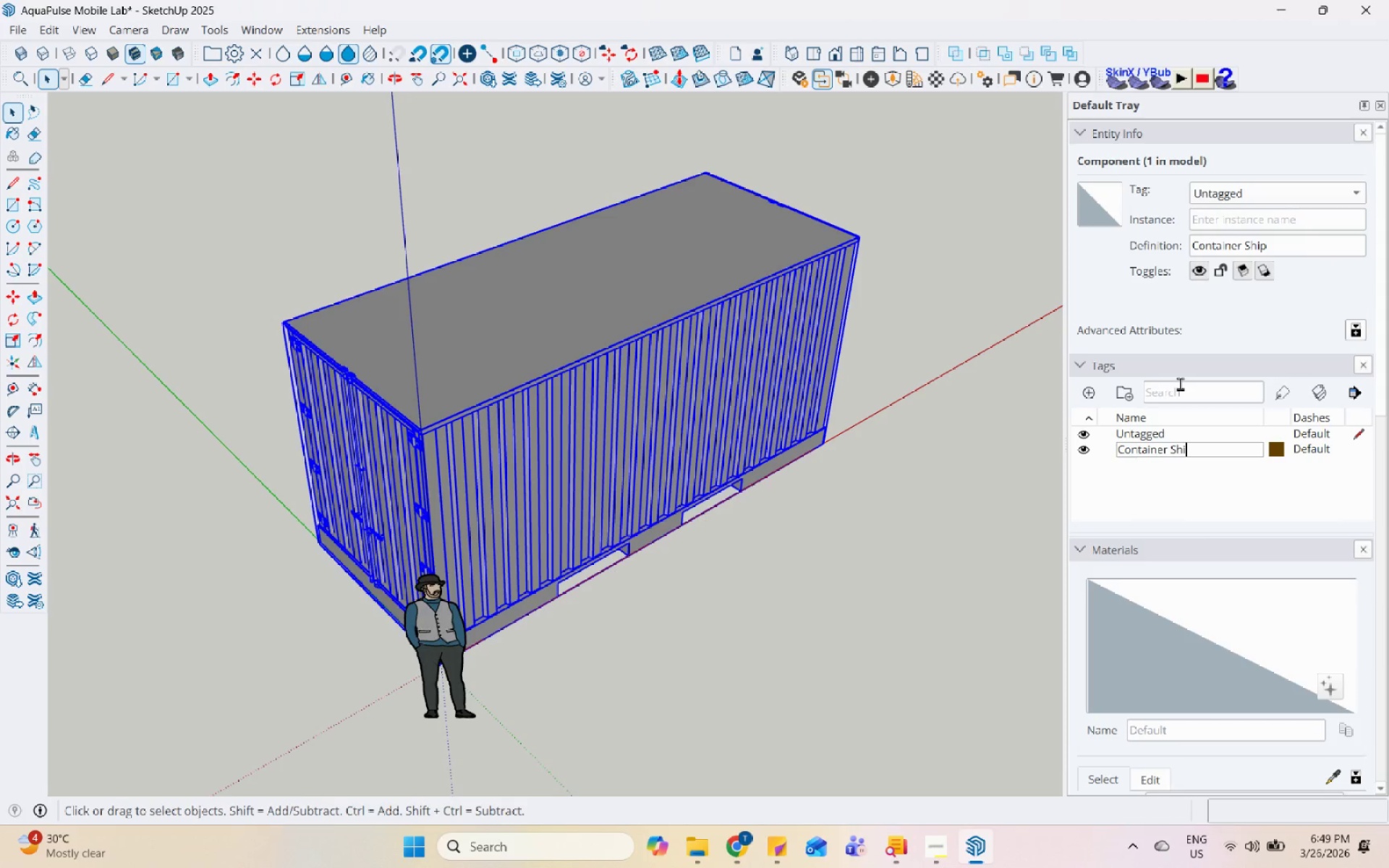 
key(Enter)
 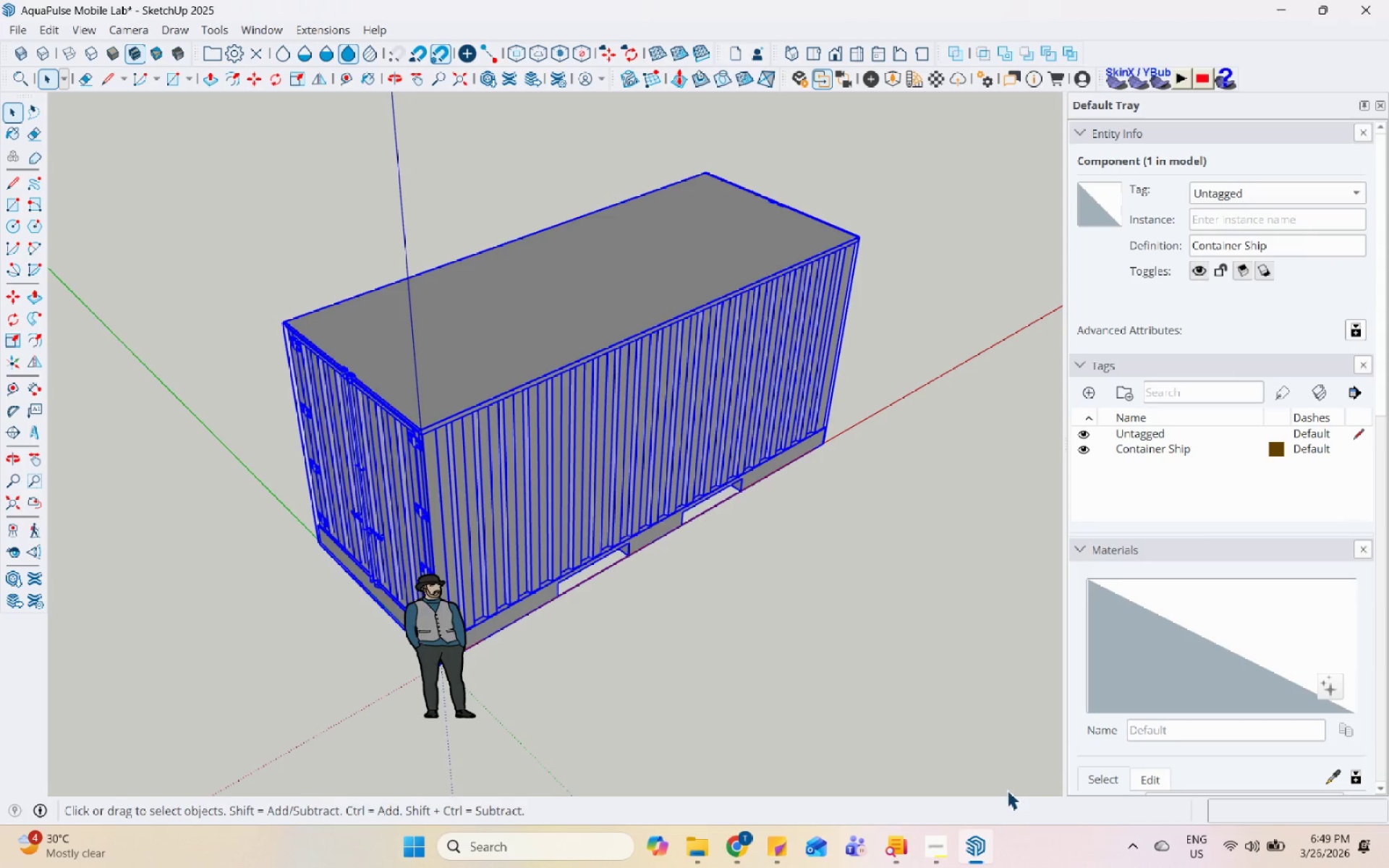 
left_click([949, 836])